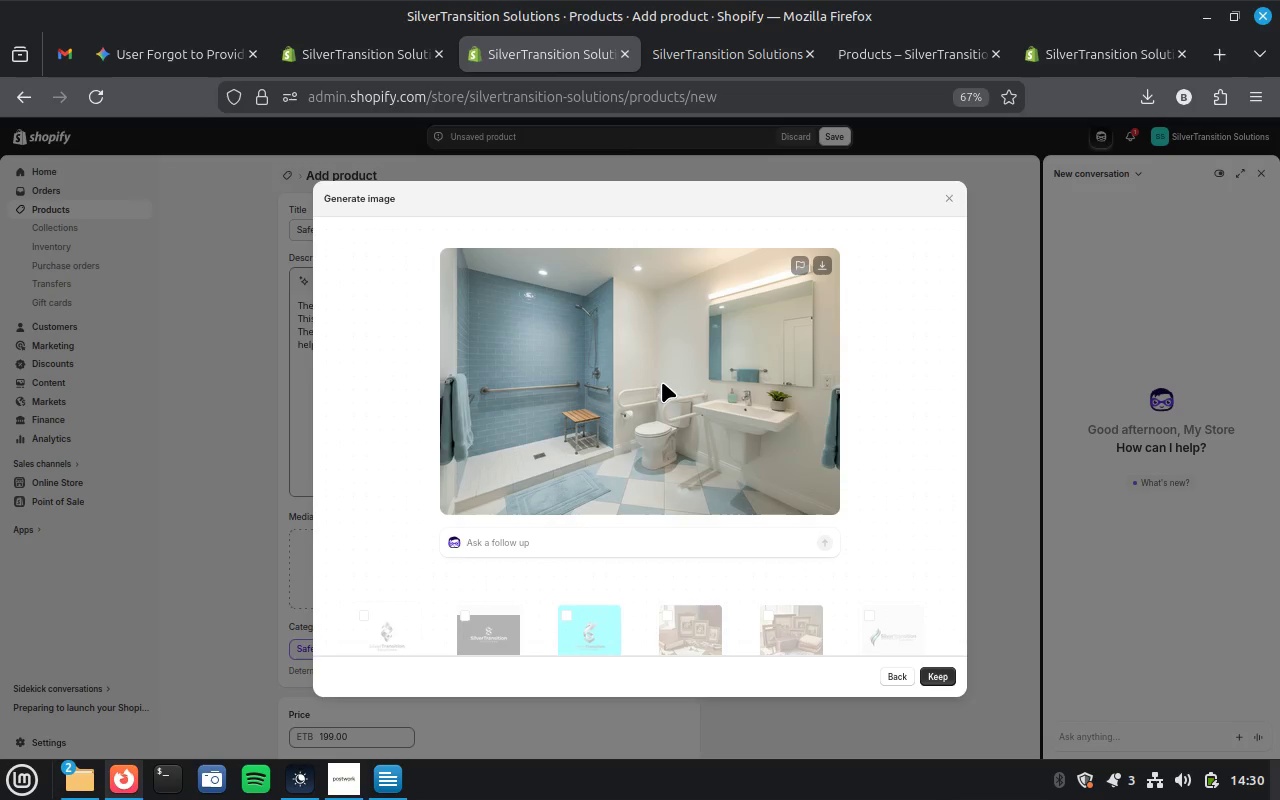 
left_click([153, 53])
 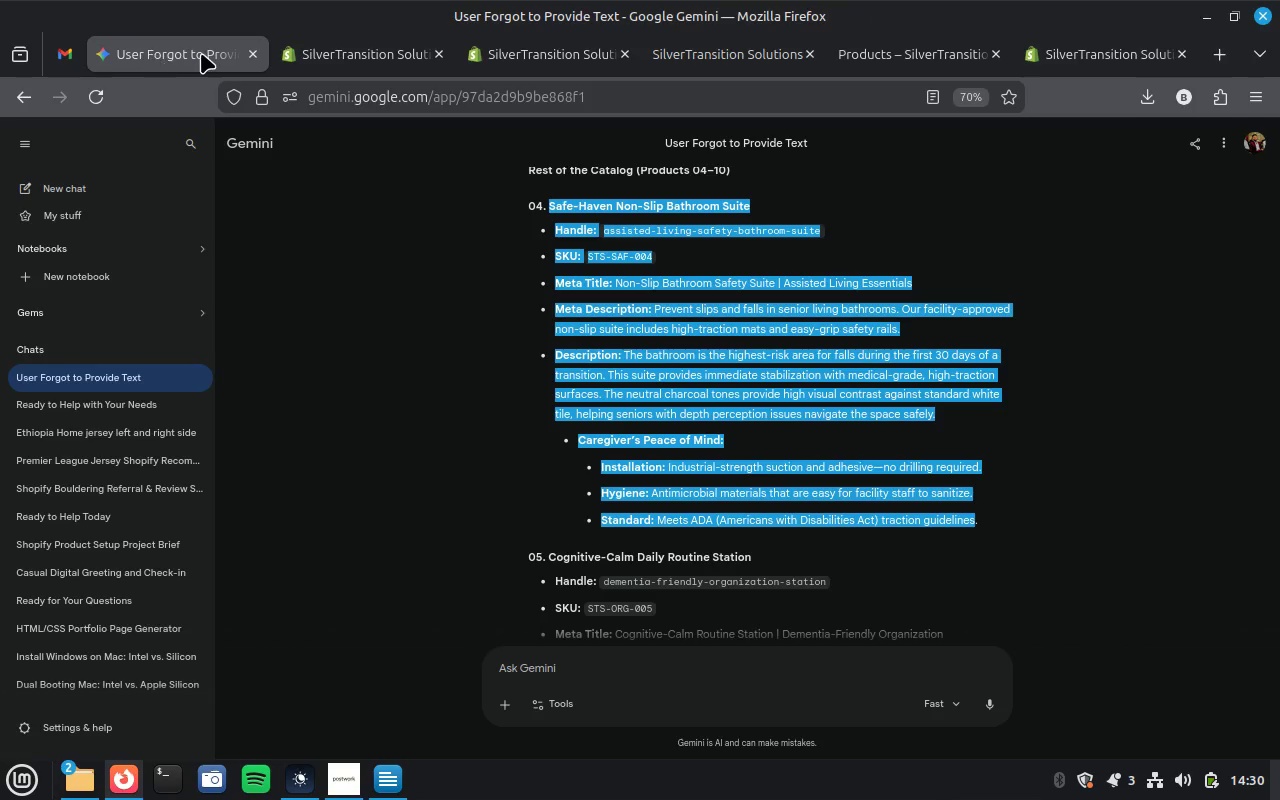 
left_click([549, 45])
 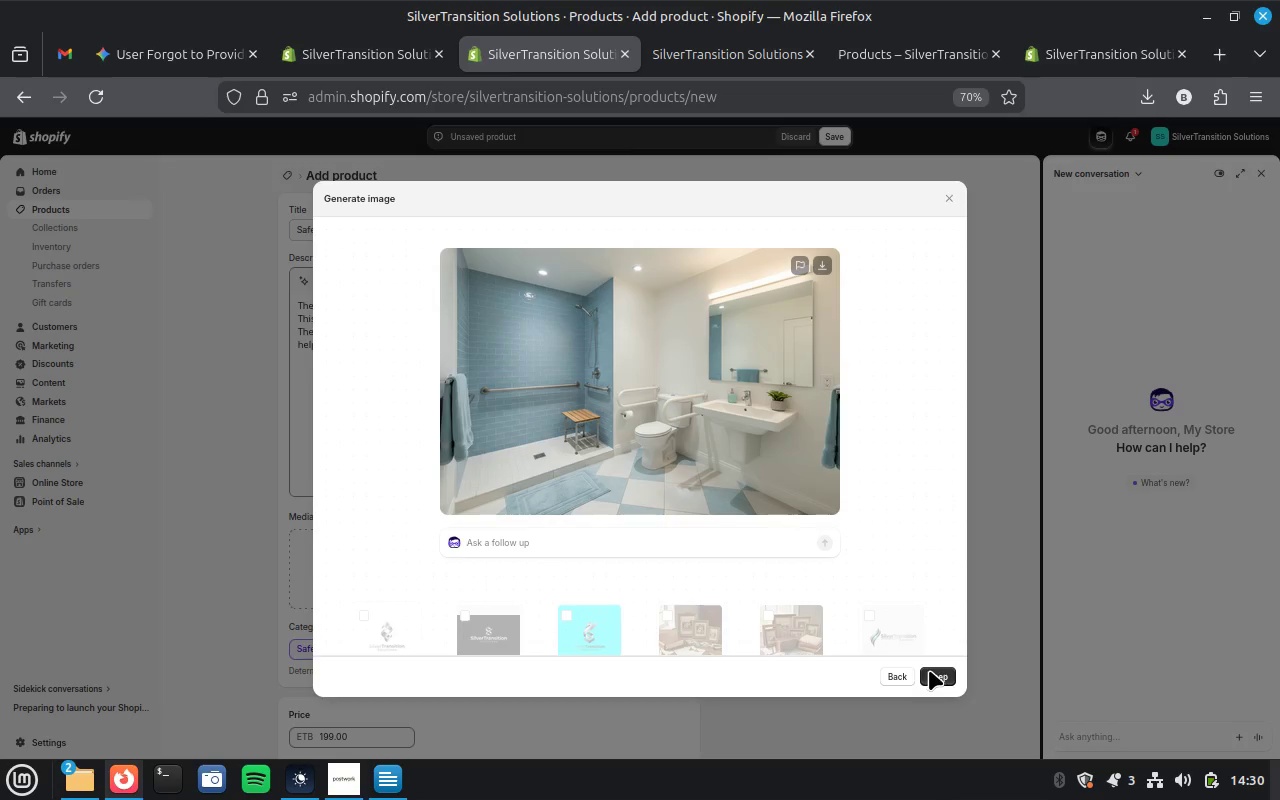 
left_click([938, 678])
 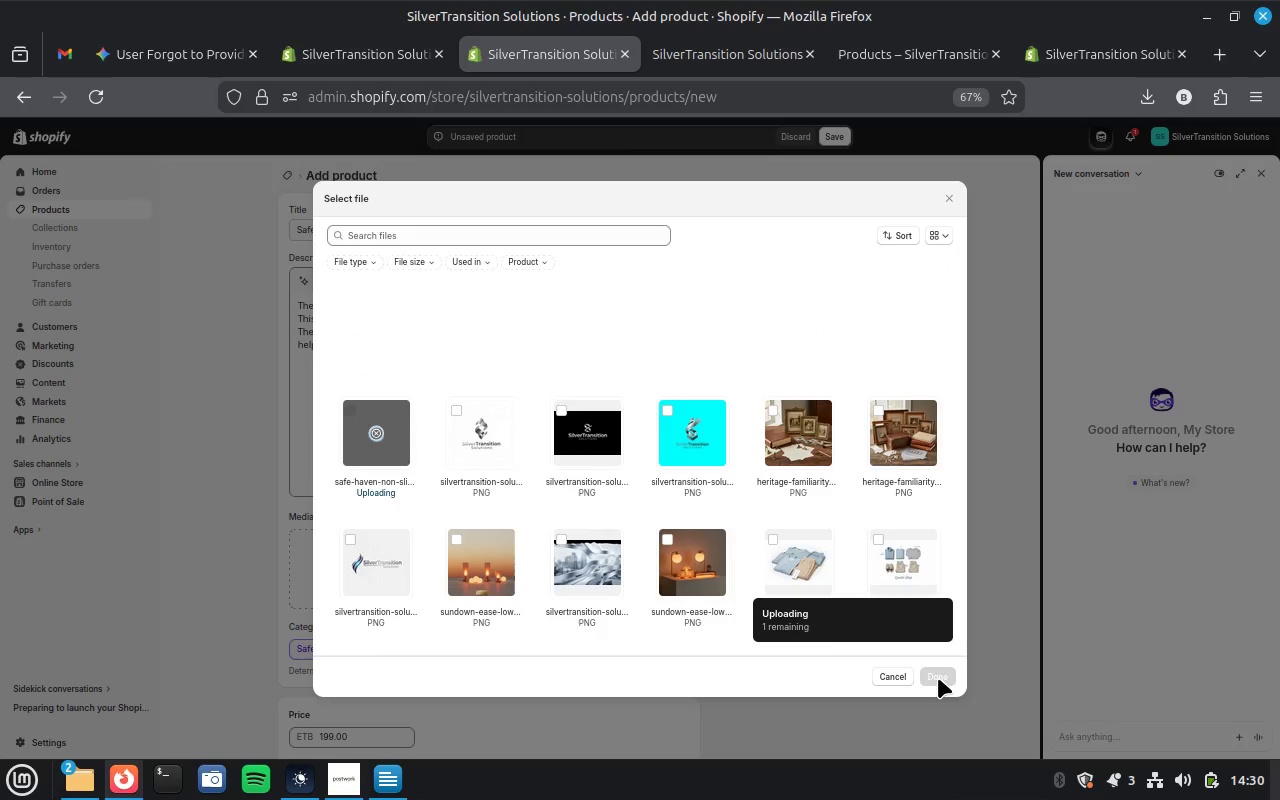 
mouse_move([793, 433])
 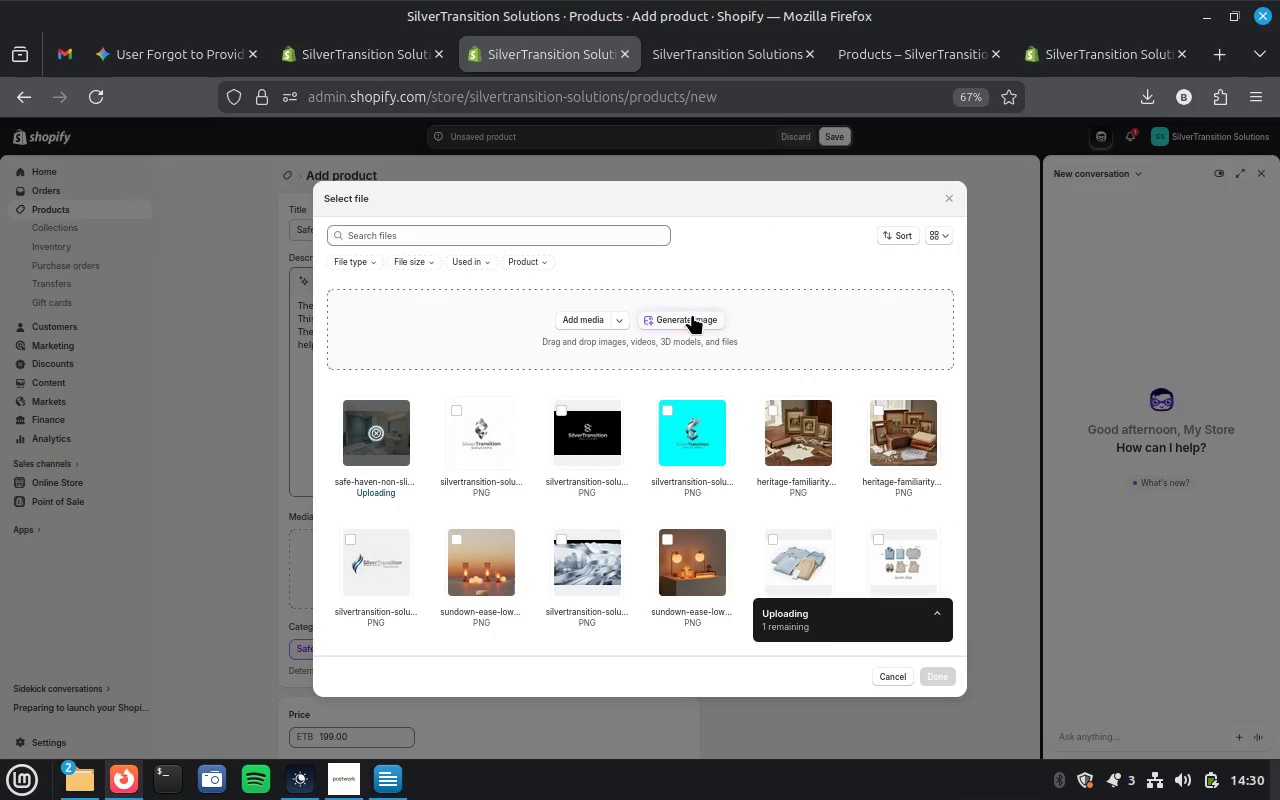 
left_click([692, 314])
 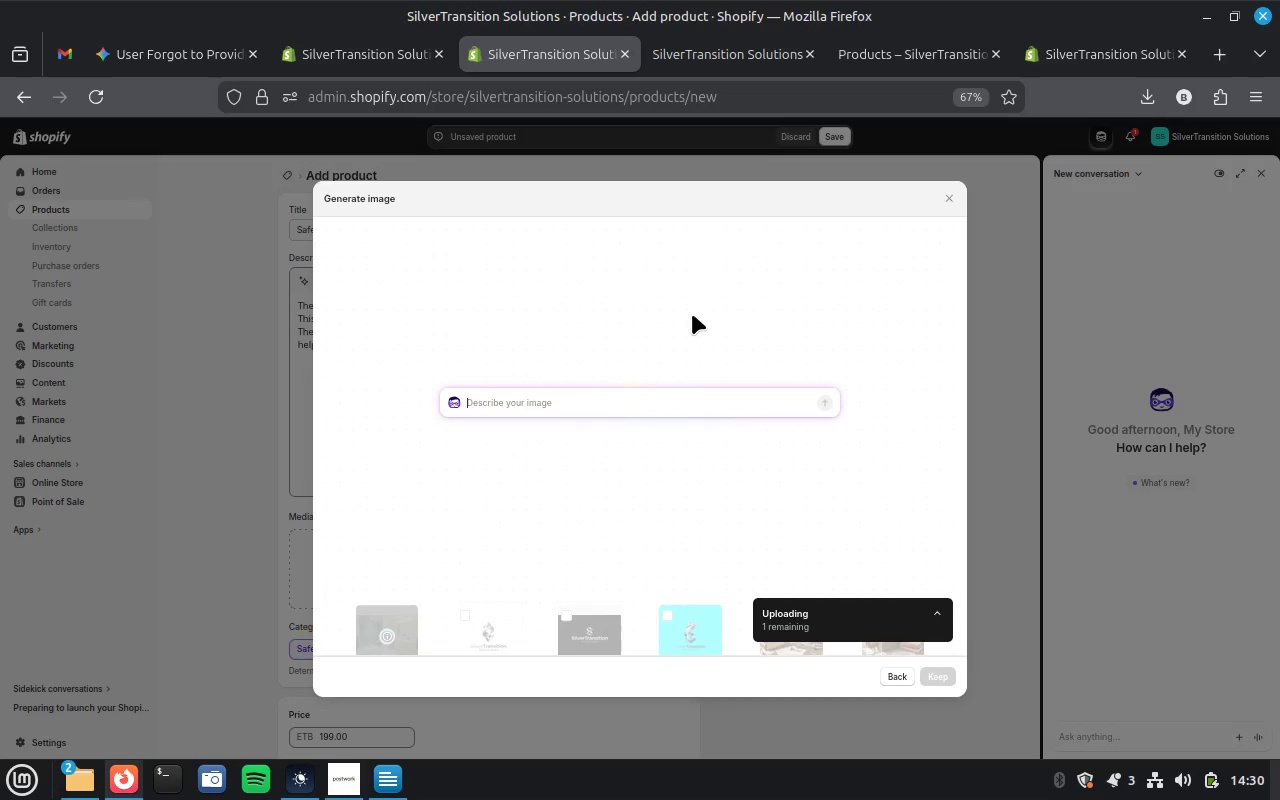 
key(Control+V)
 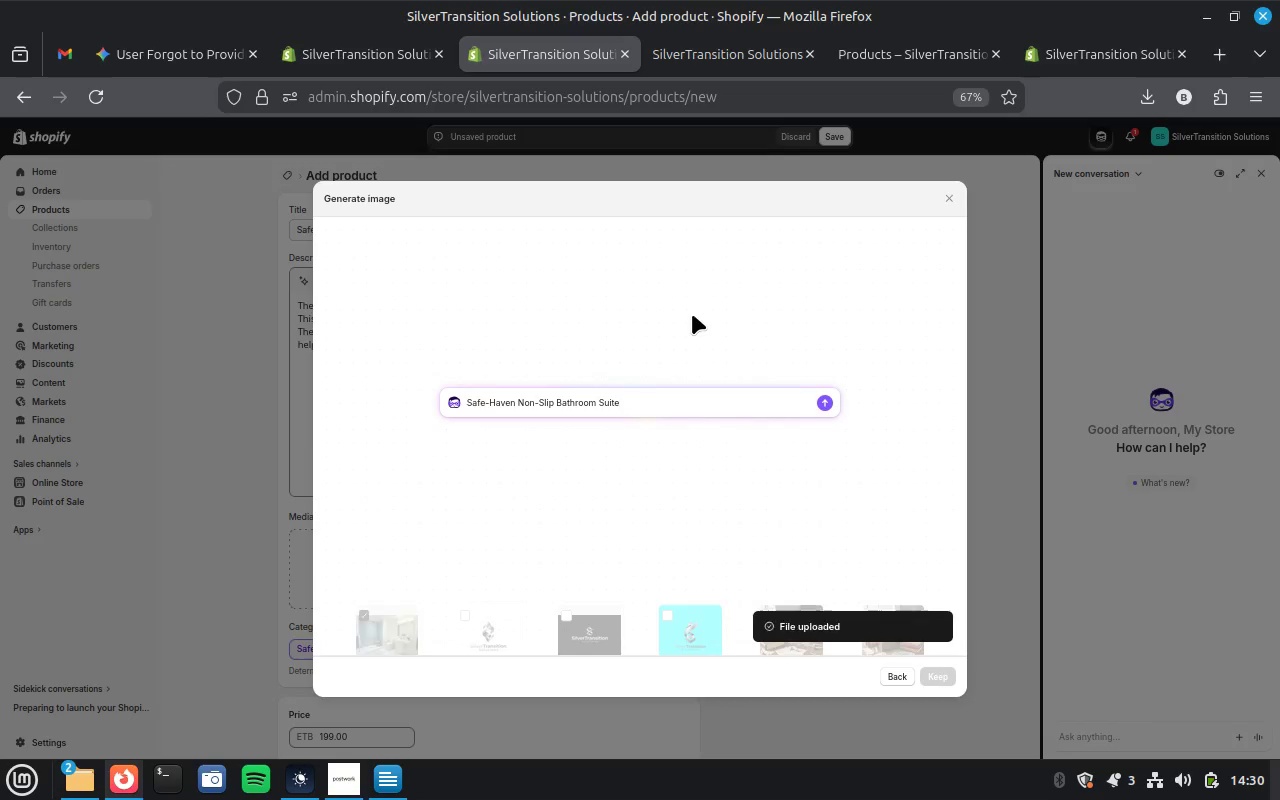 
key(Enter)
 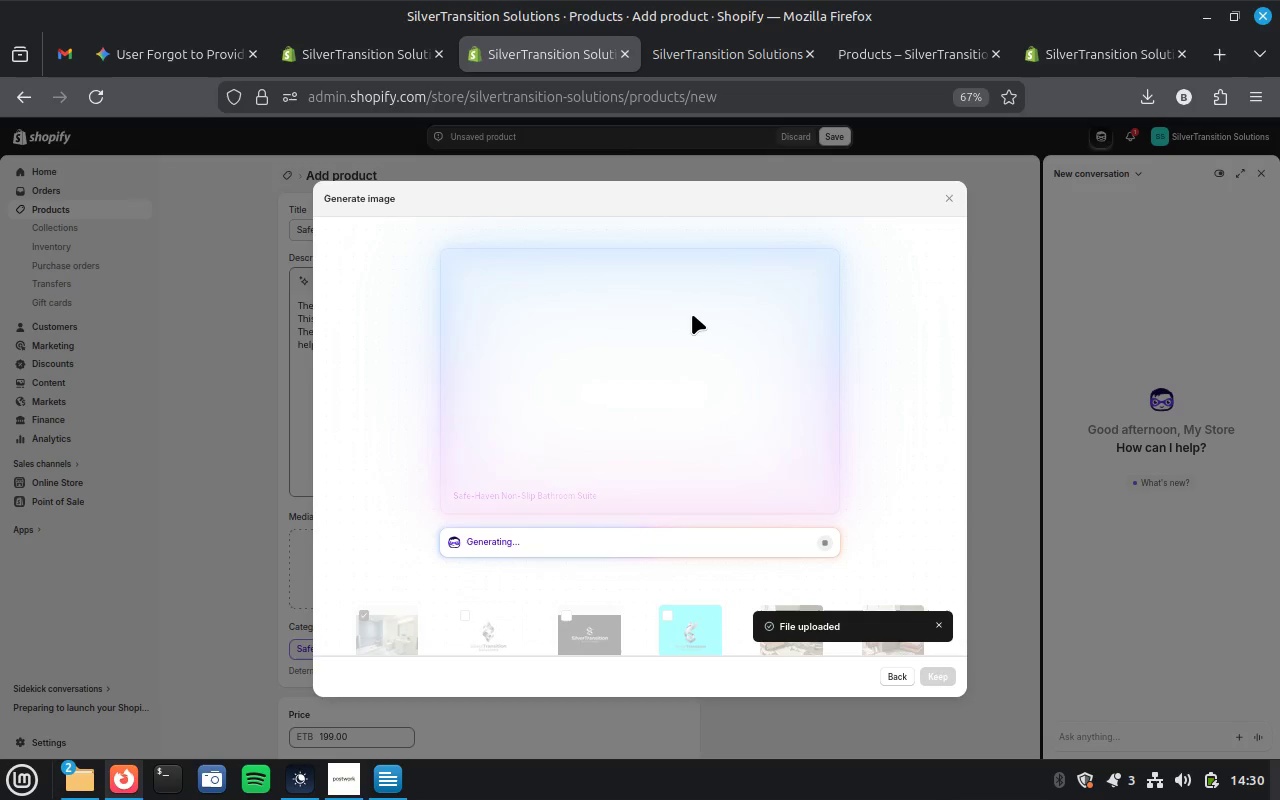 
left_click([369, 54])
 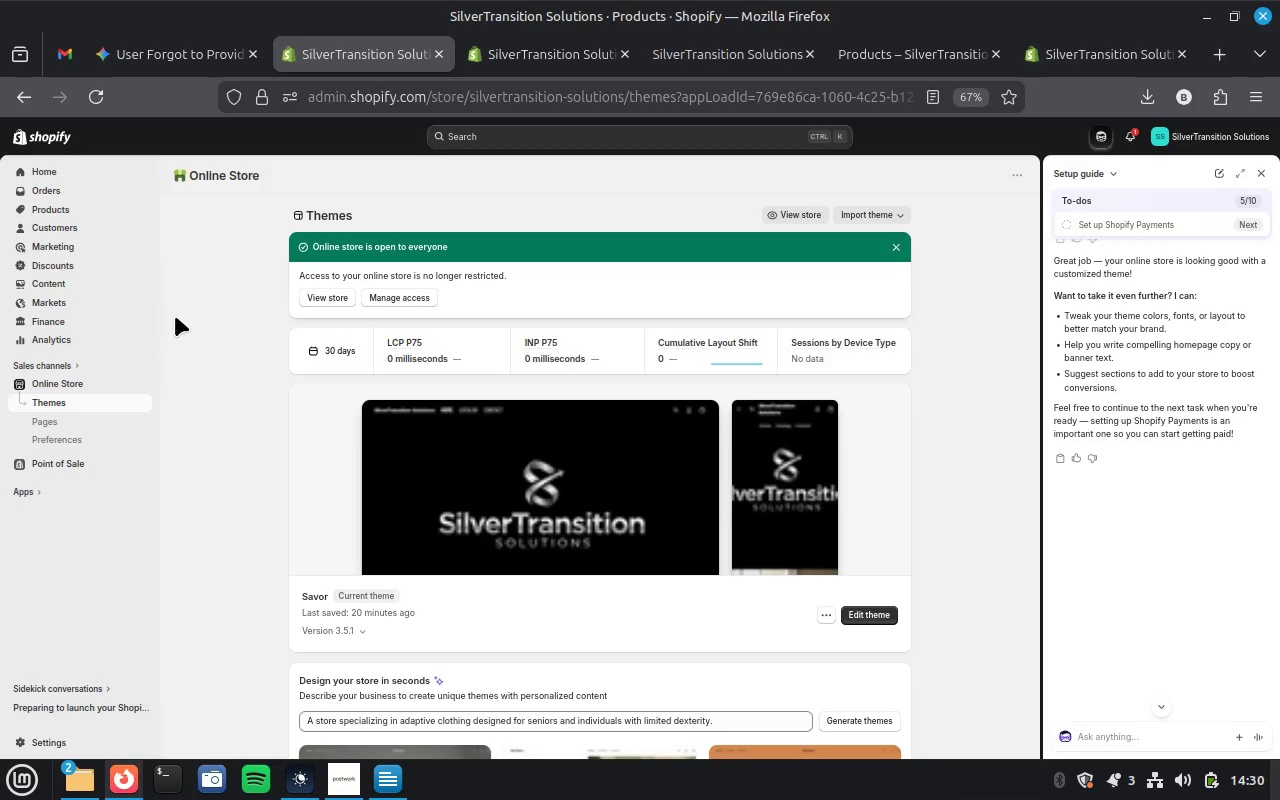 
wait(8.4)
 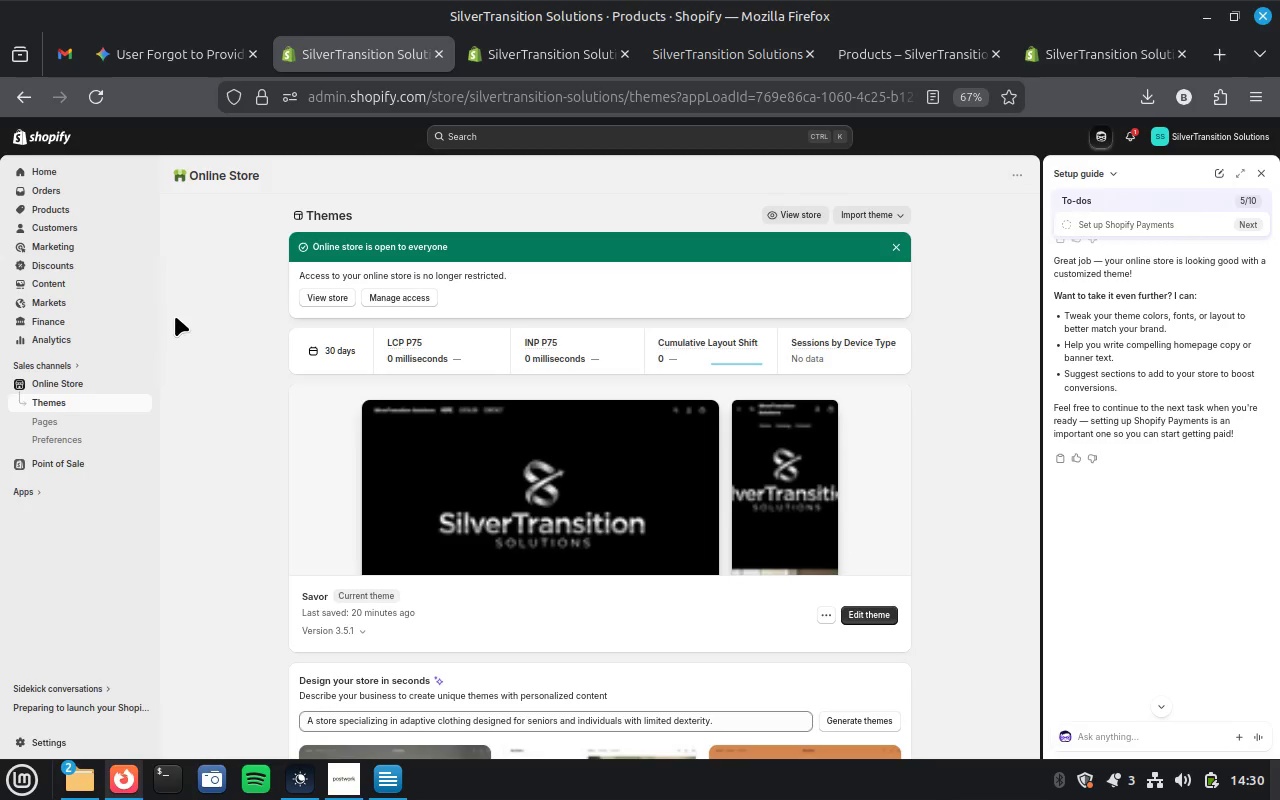 
left_click([46, 285])
 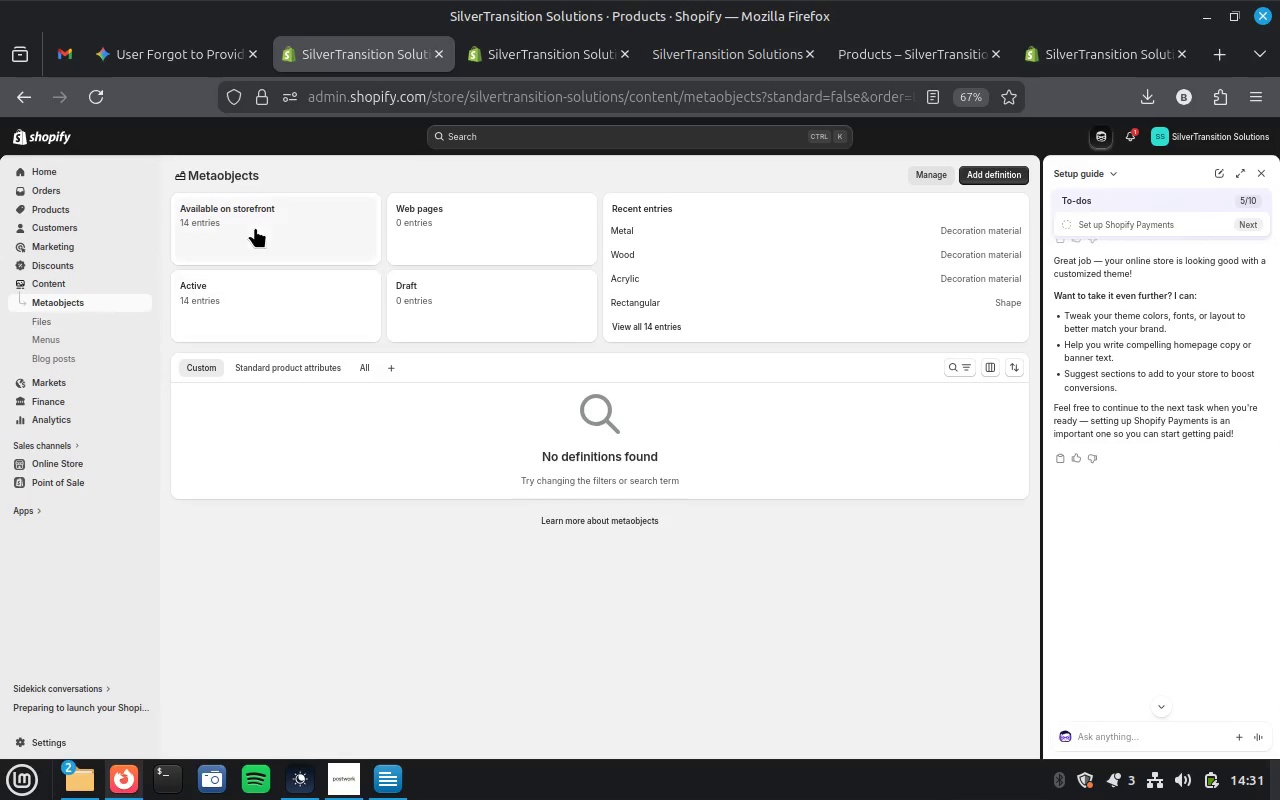 
wait(49.82)
 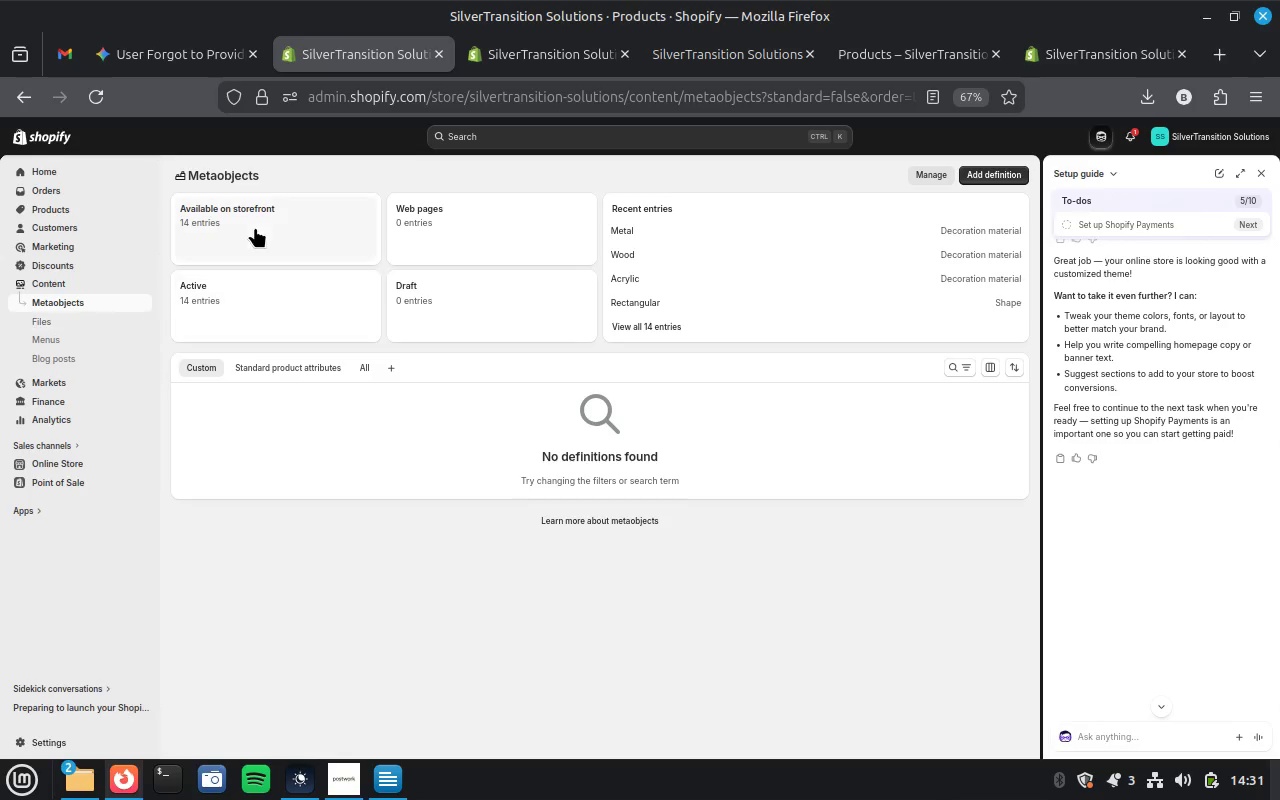 
left_click([255, 227])
 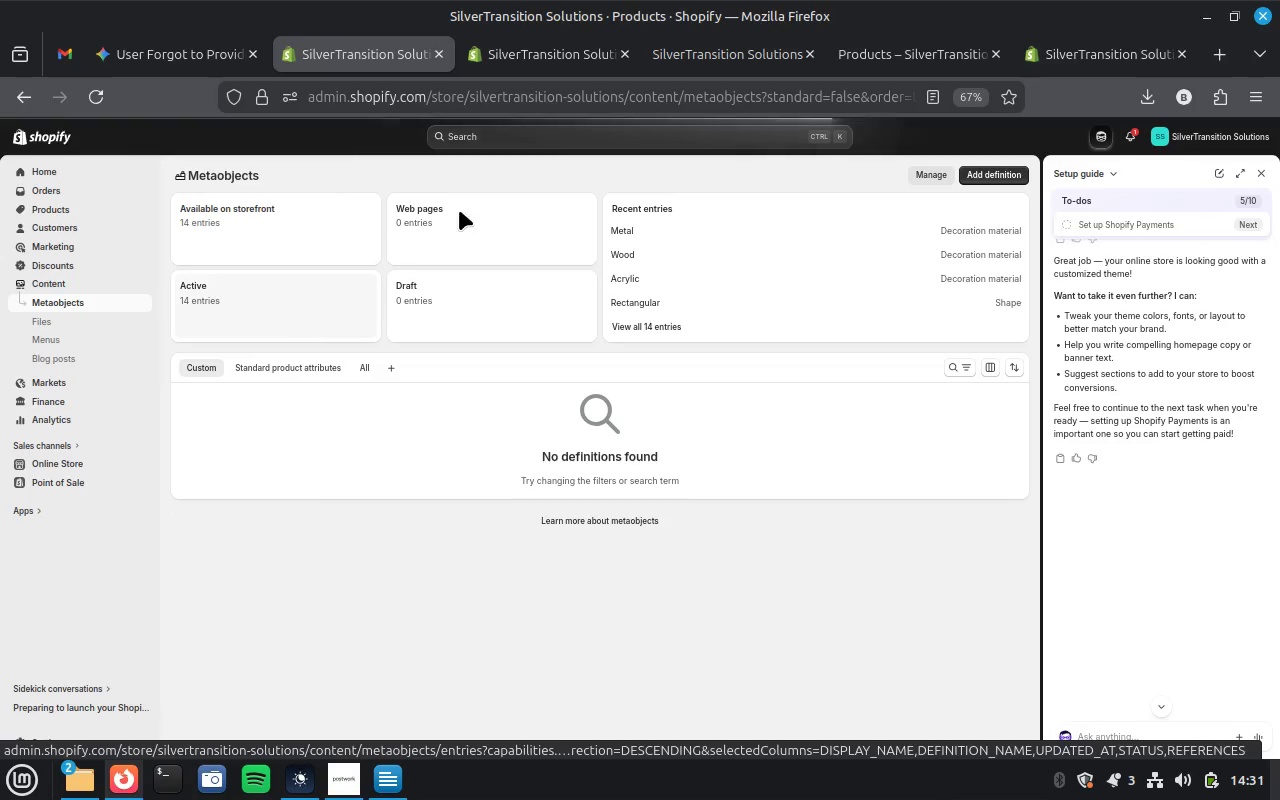 
wait(6.16)
 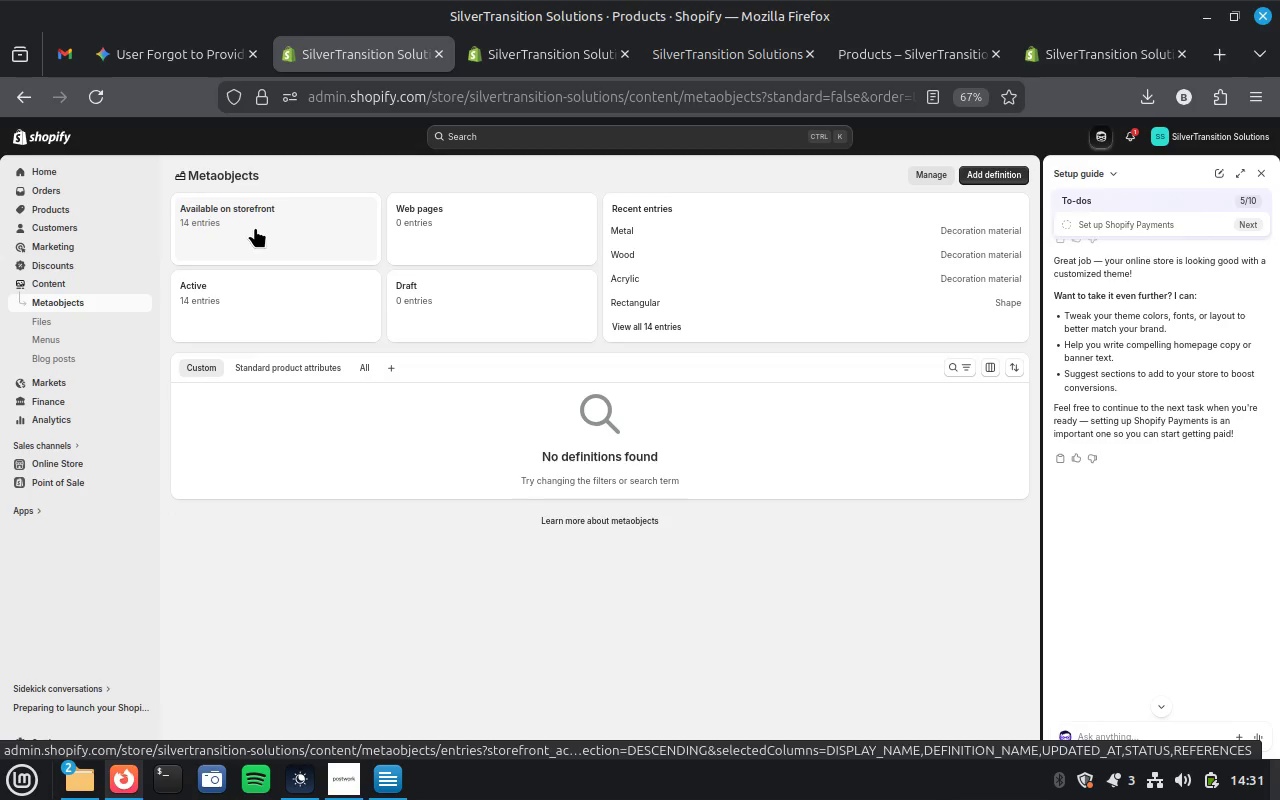 
left_click([536, 49])
 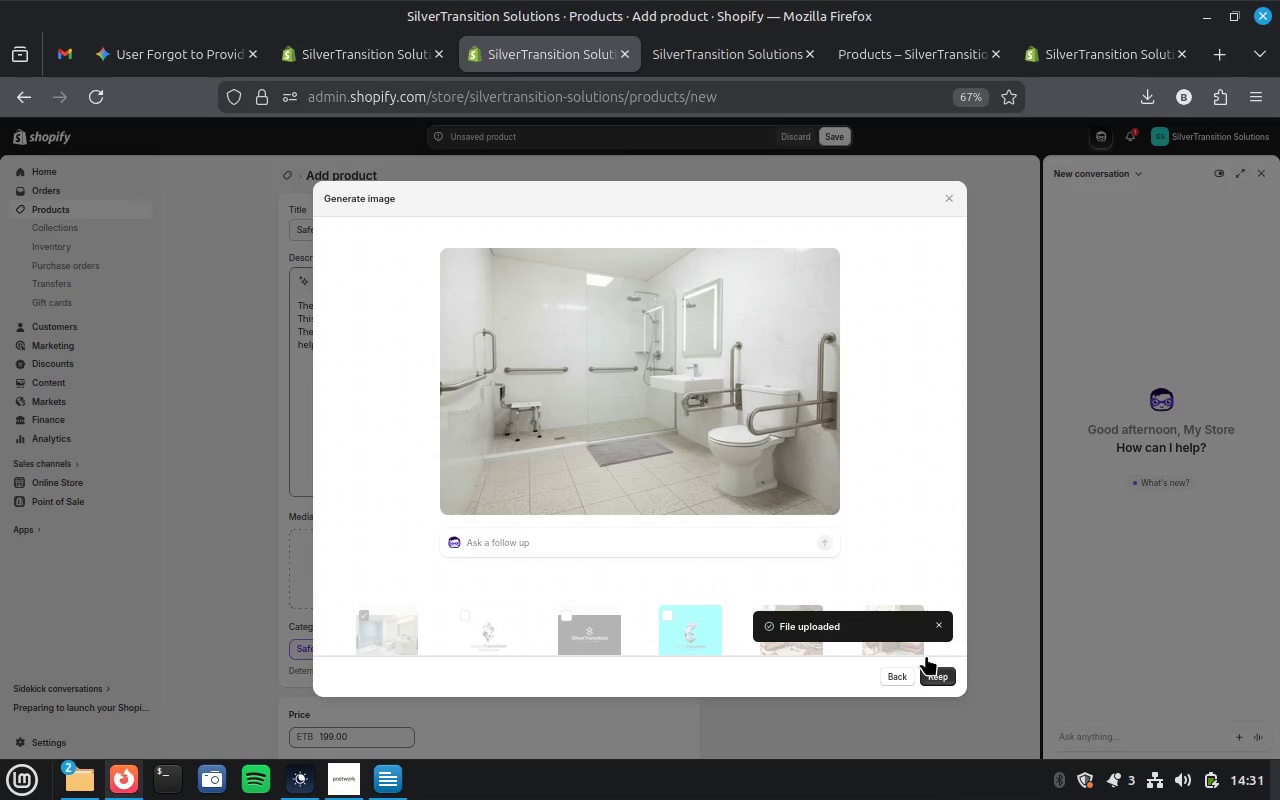 
left_click([939, 668])
 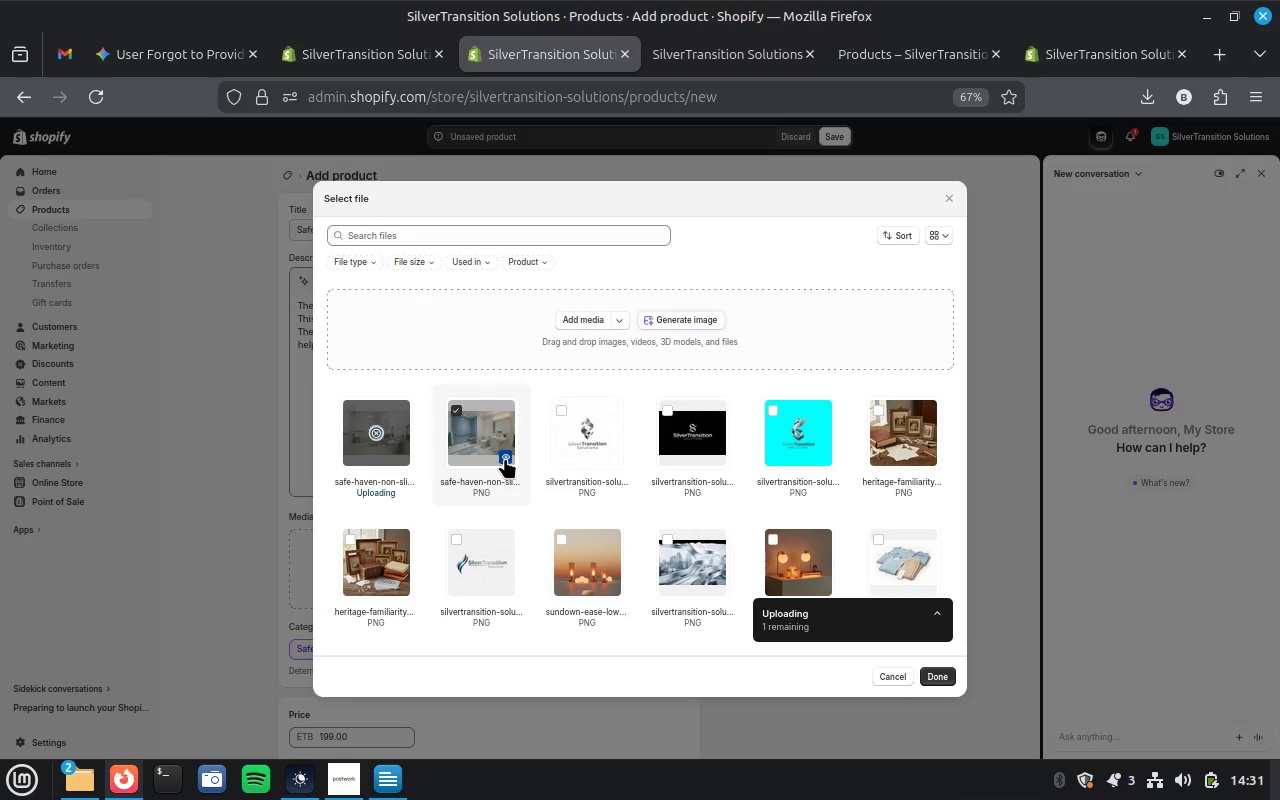 
wait(7.27)
 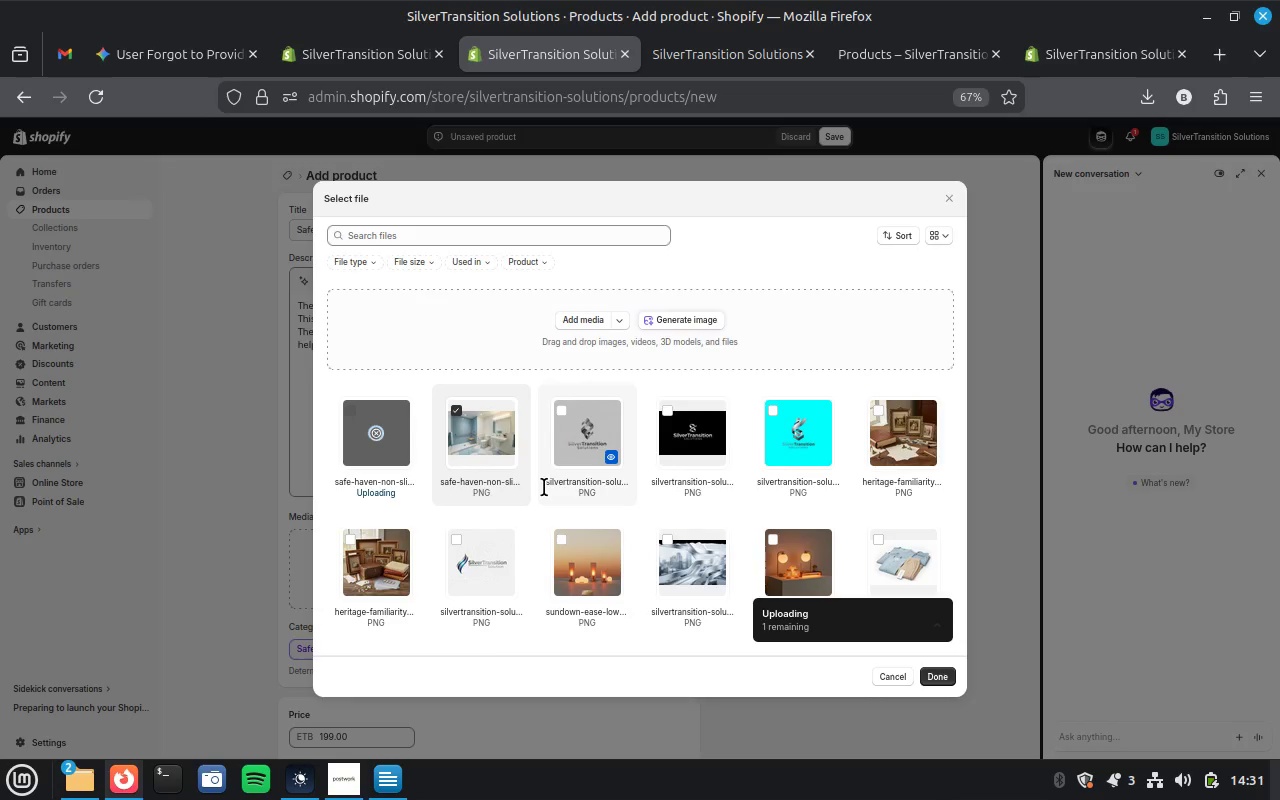 
left_click([505, 457])
 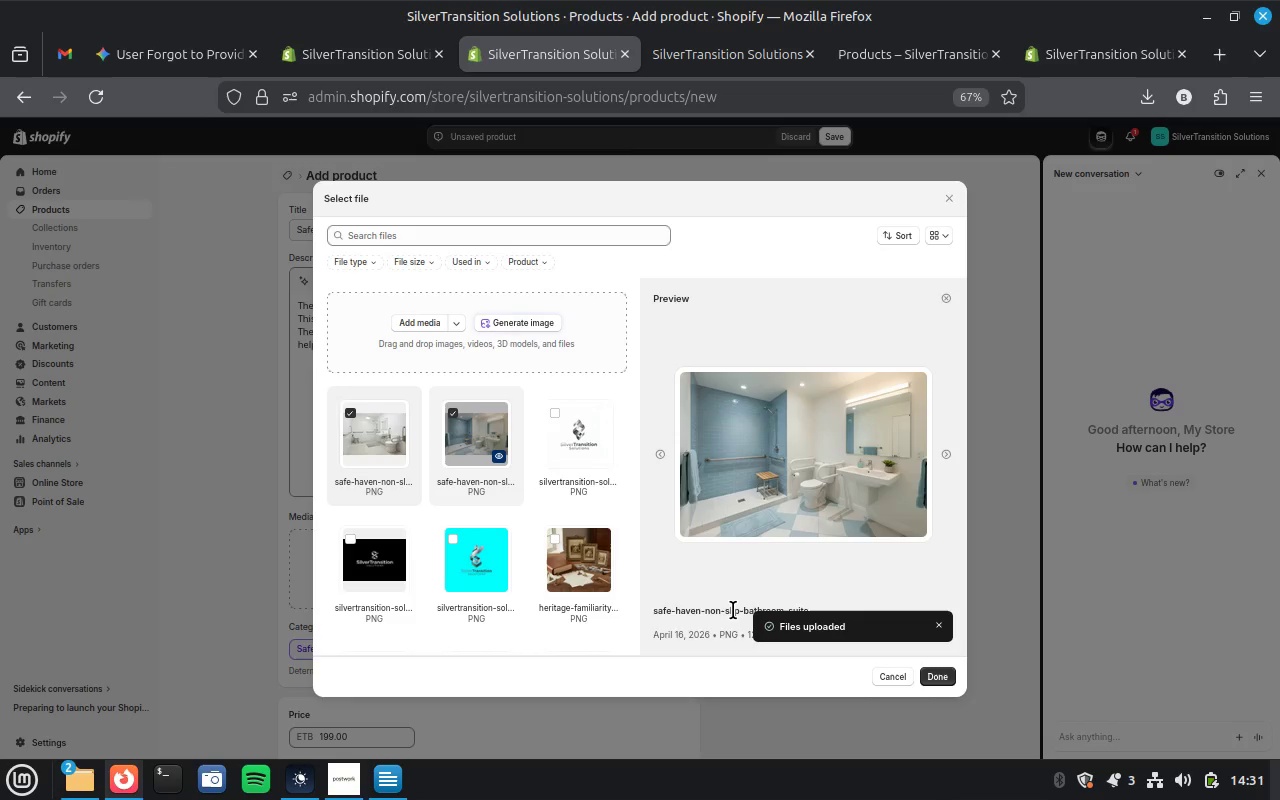 
wait(11.33)
 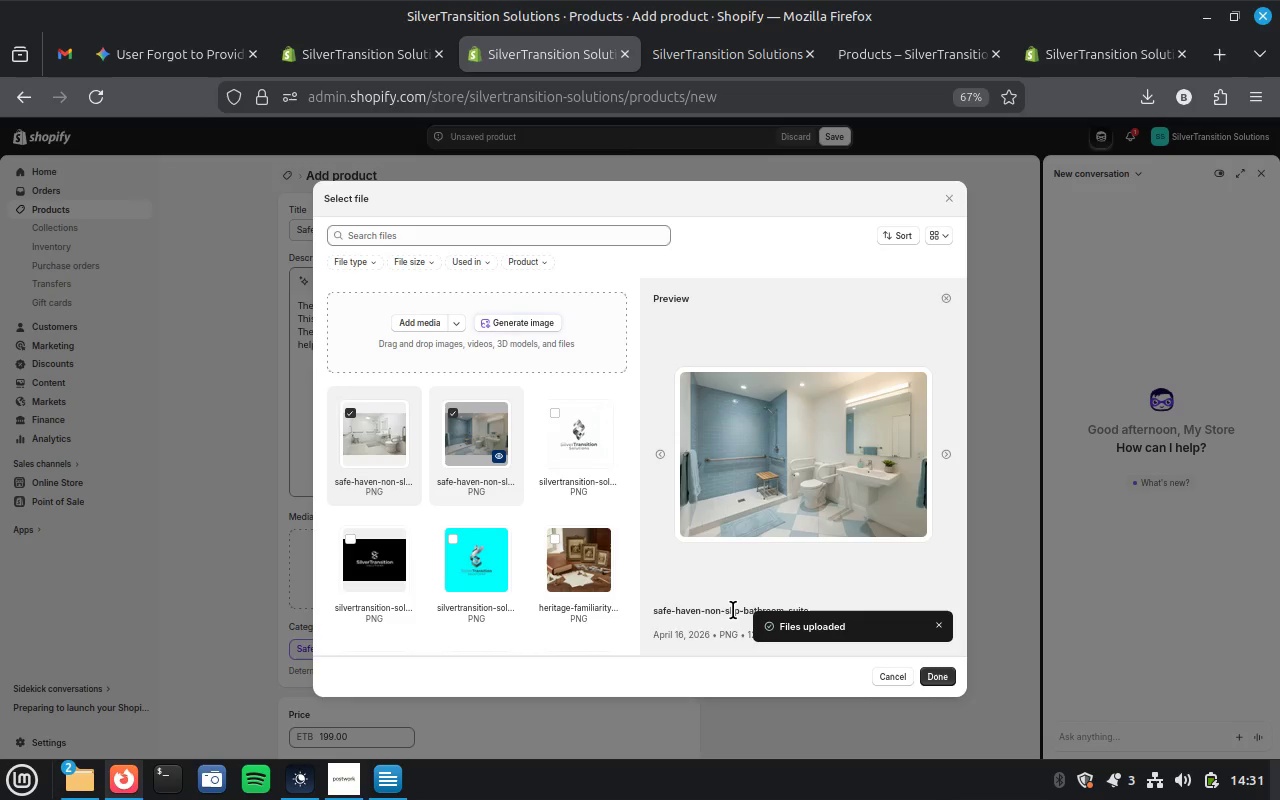 
left_click([944, 679])
 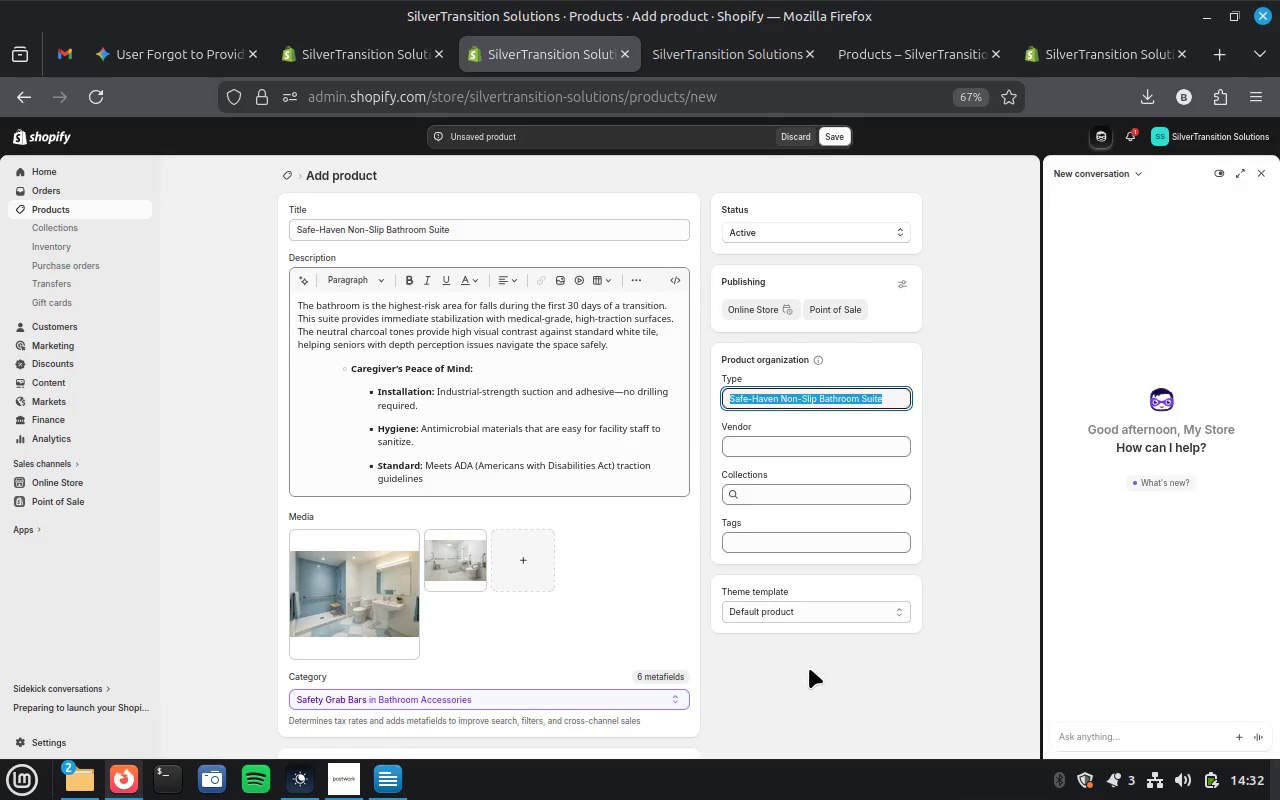 
wait(6.32)
 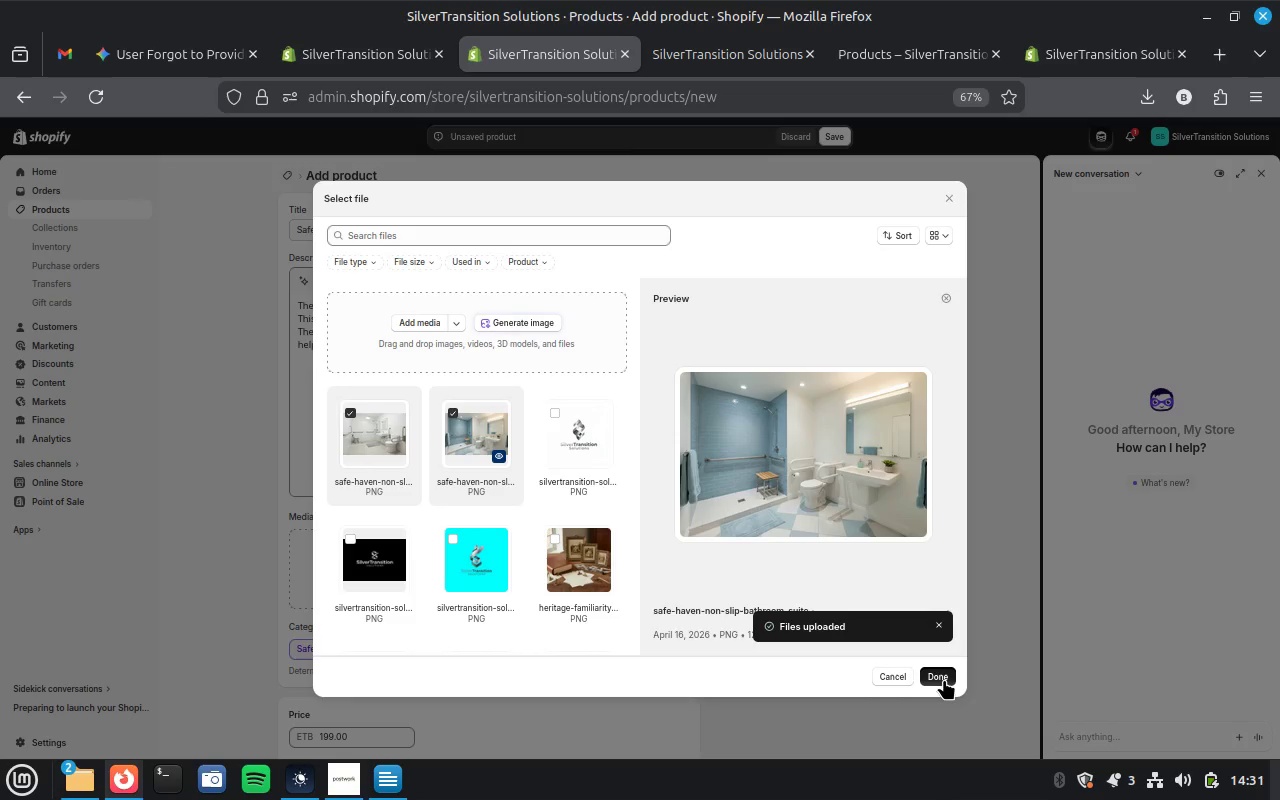 
scroll: coordinate [809, 668], scroll_direction: down, amount: 2.0
 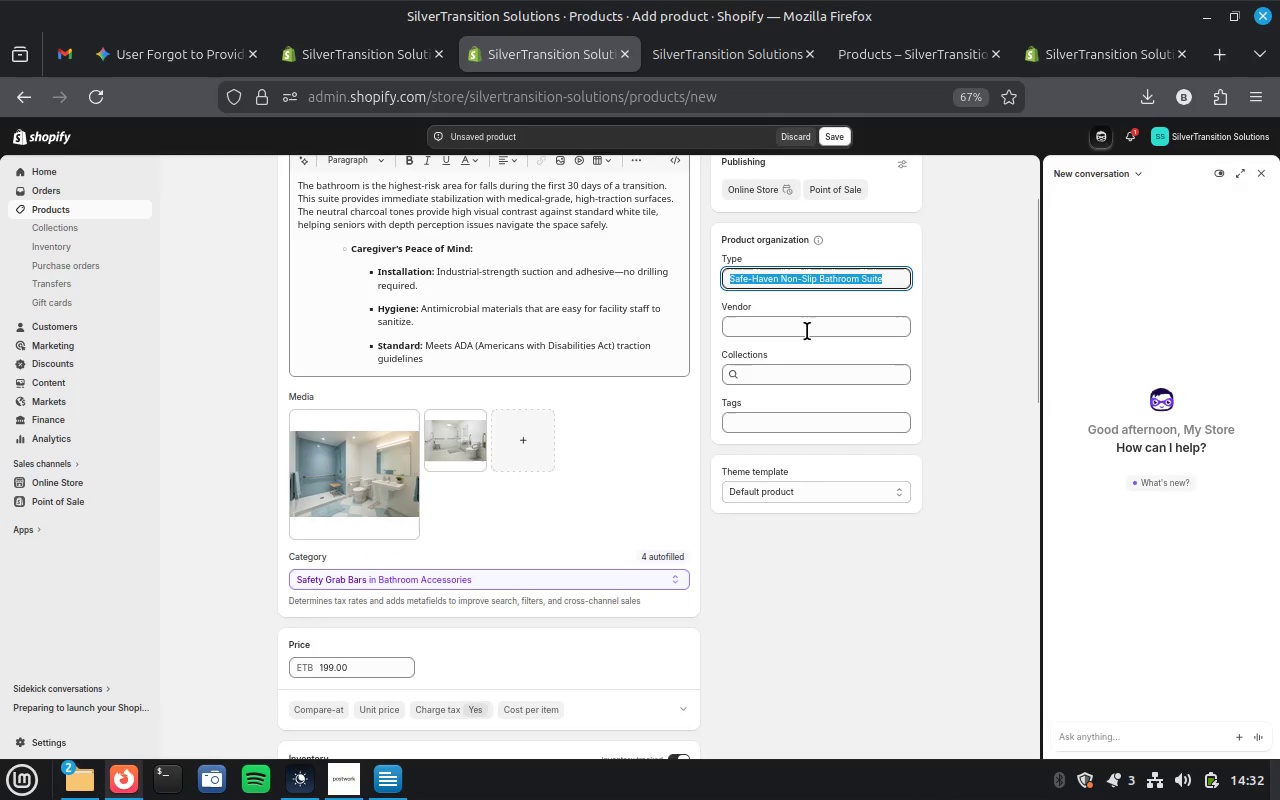 
left_click([807, 331])
 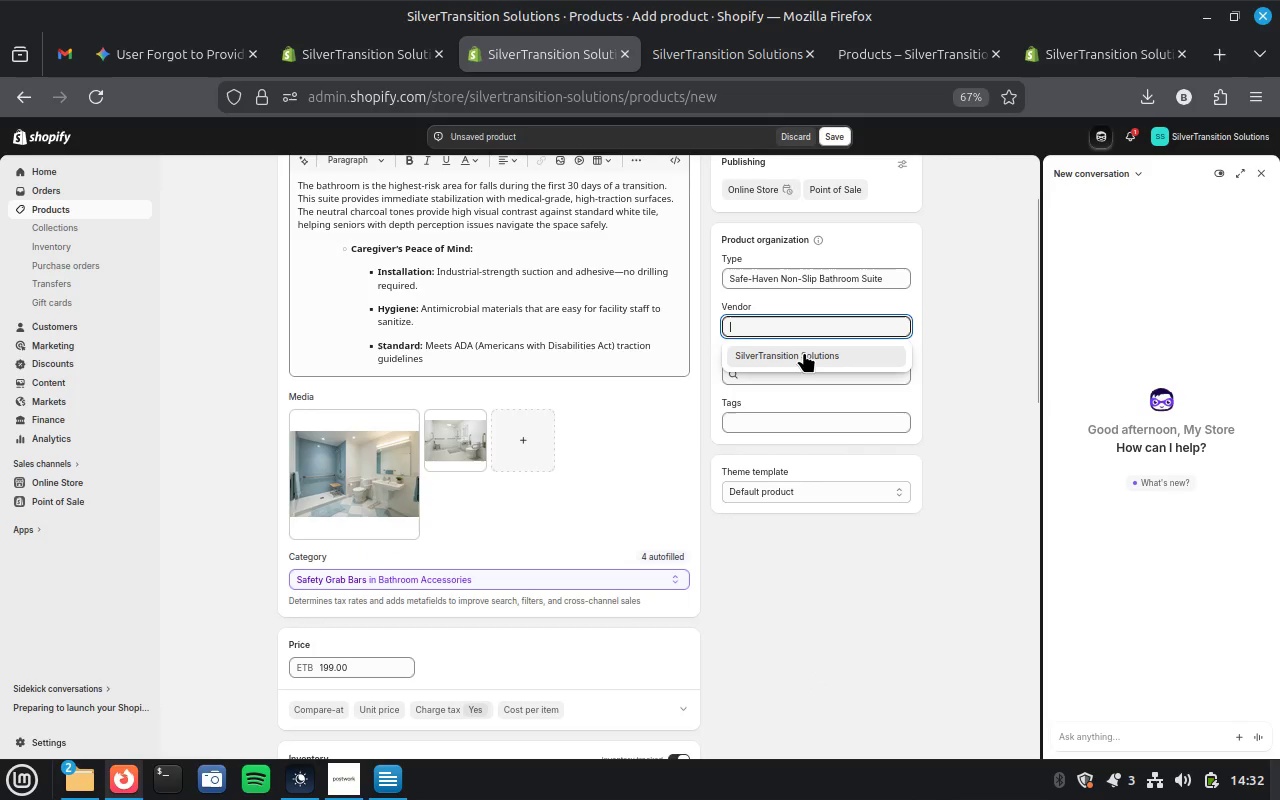 
left_click([804, 352])
 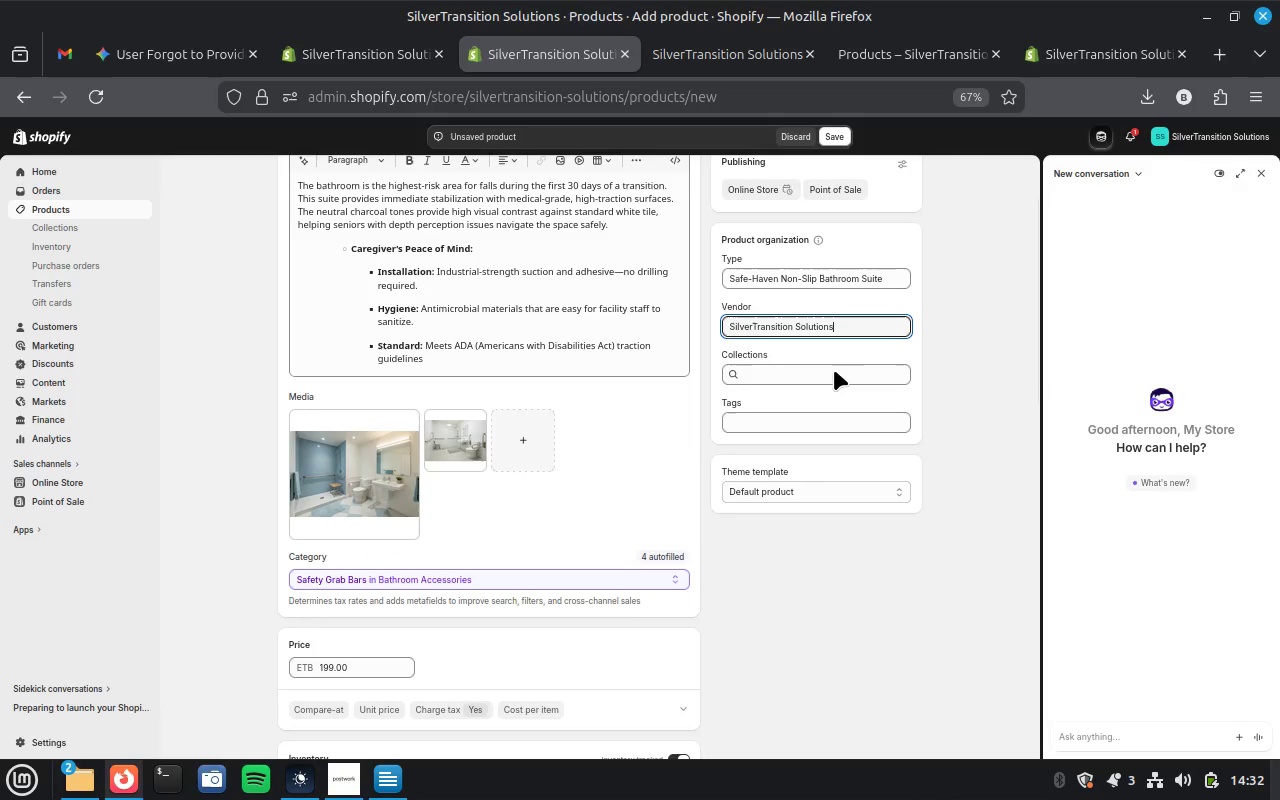 
left_click([834, 370])
 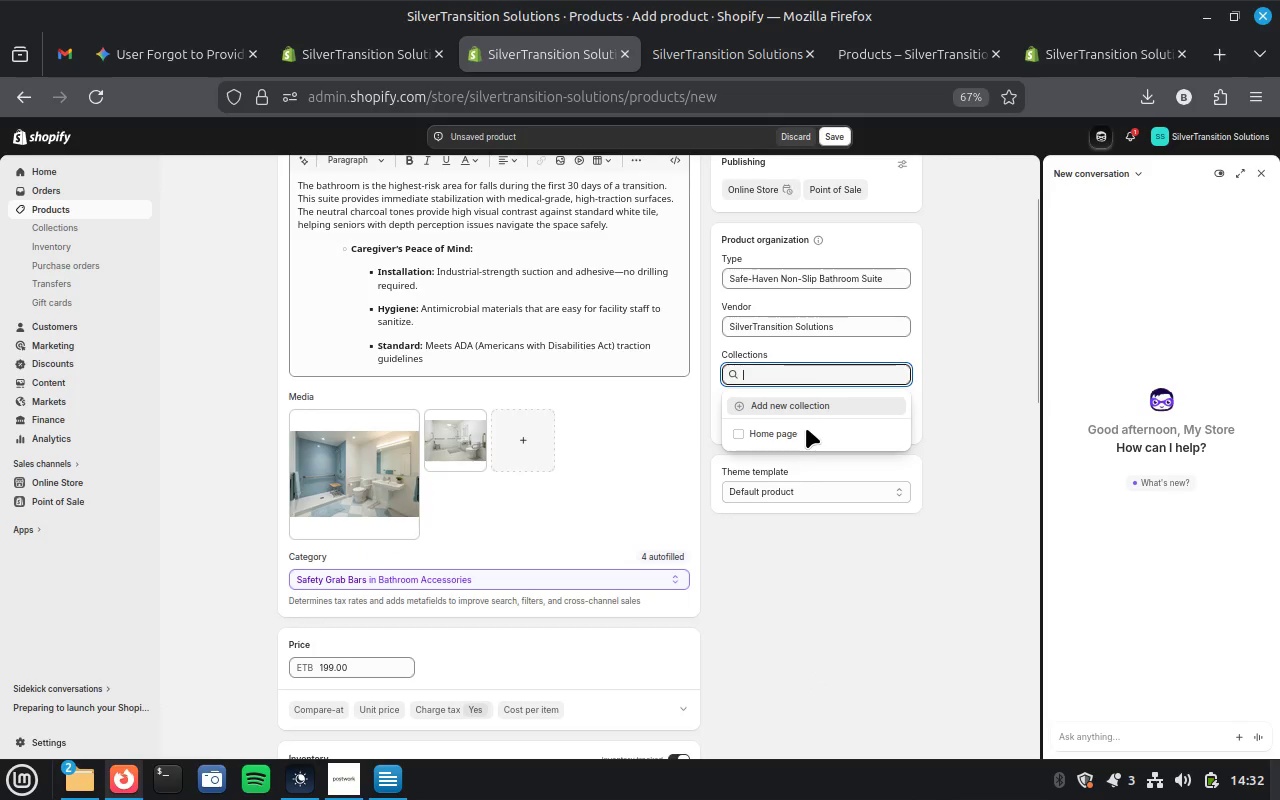 
left_click([806, 428])
 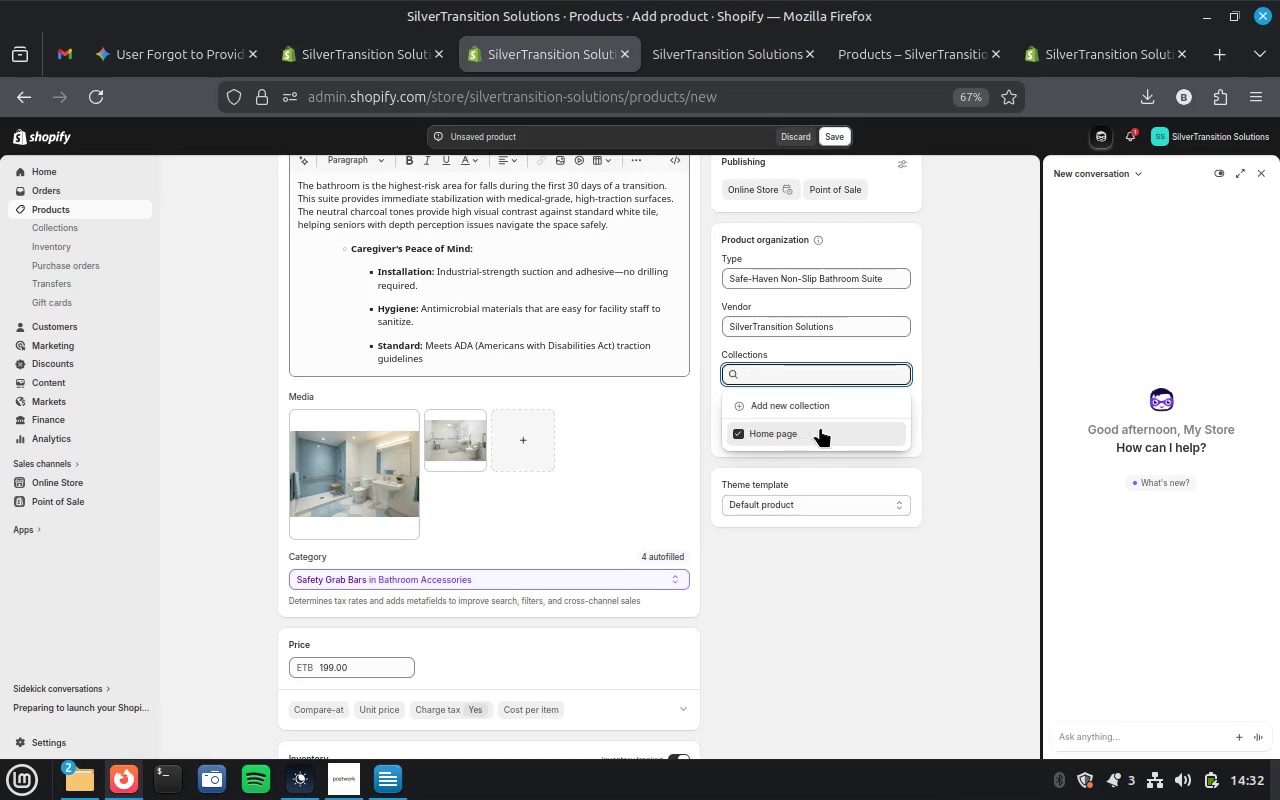 
left_click([922, 433])
 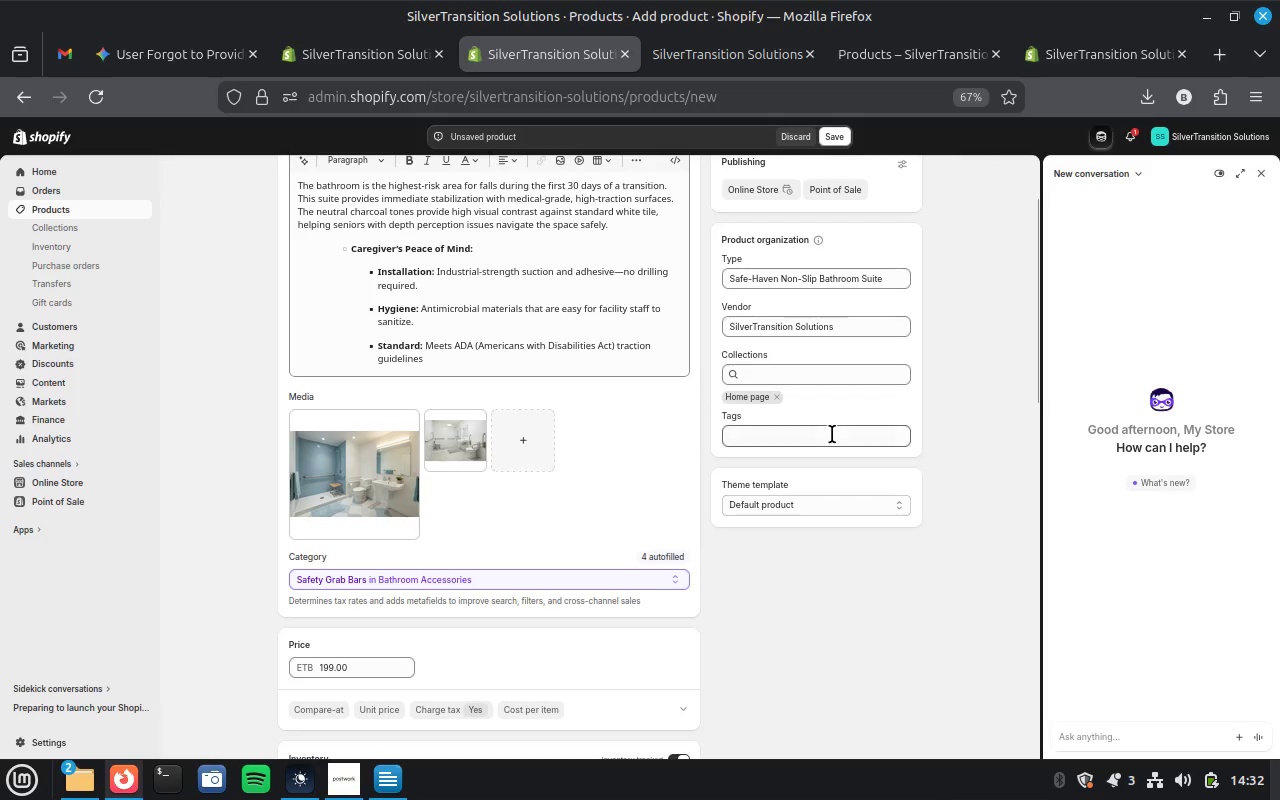 
left_click([832, 434])
 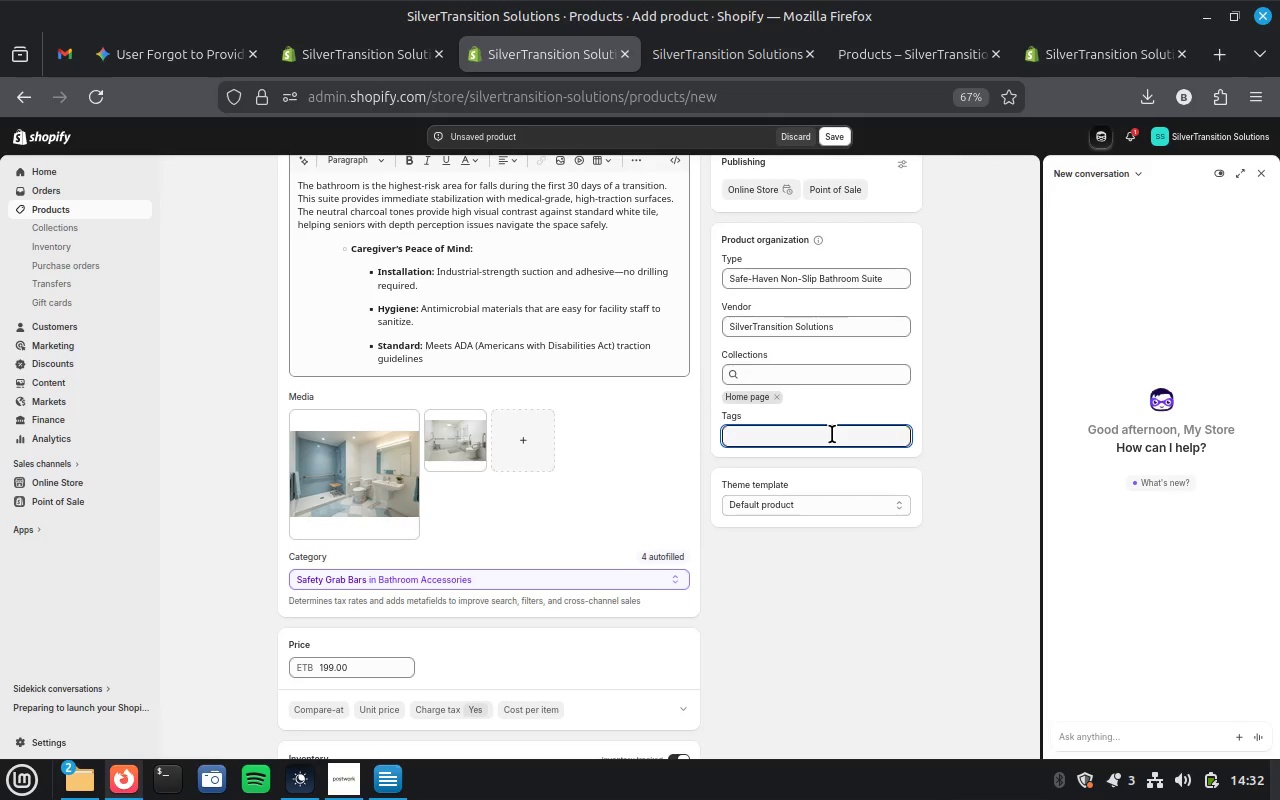 
type(it)
 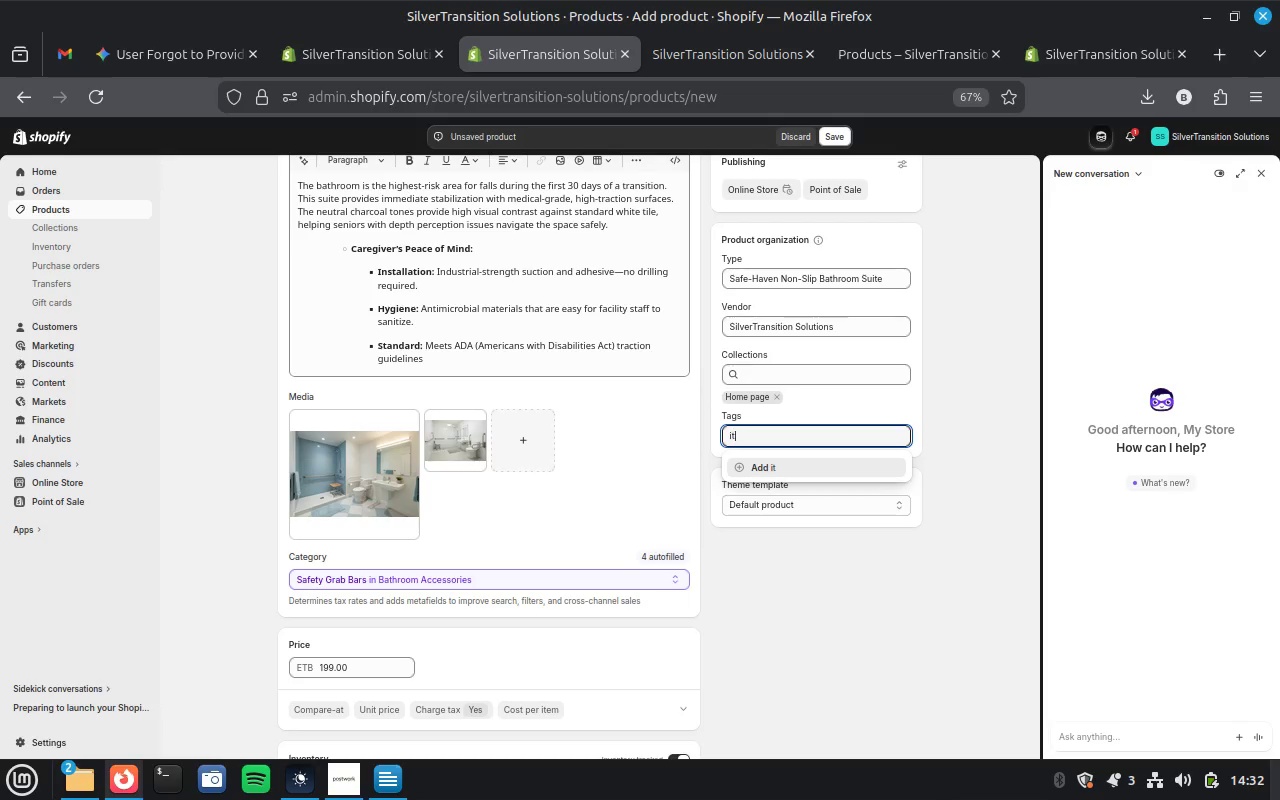 
key(Enter)
 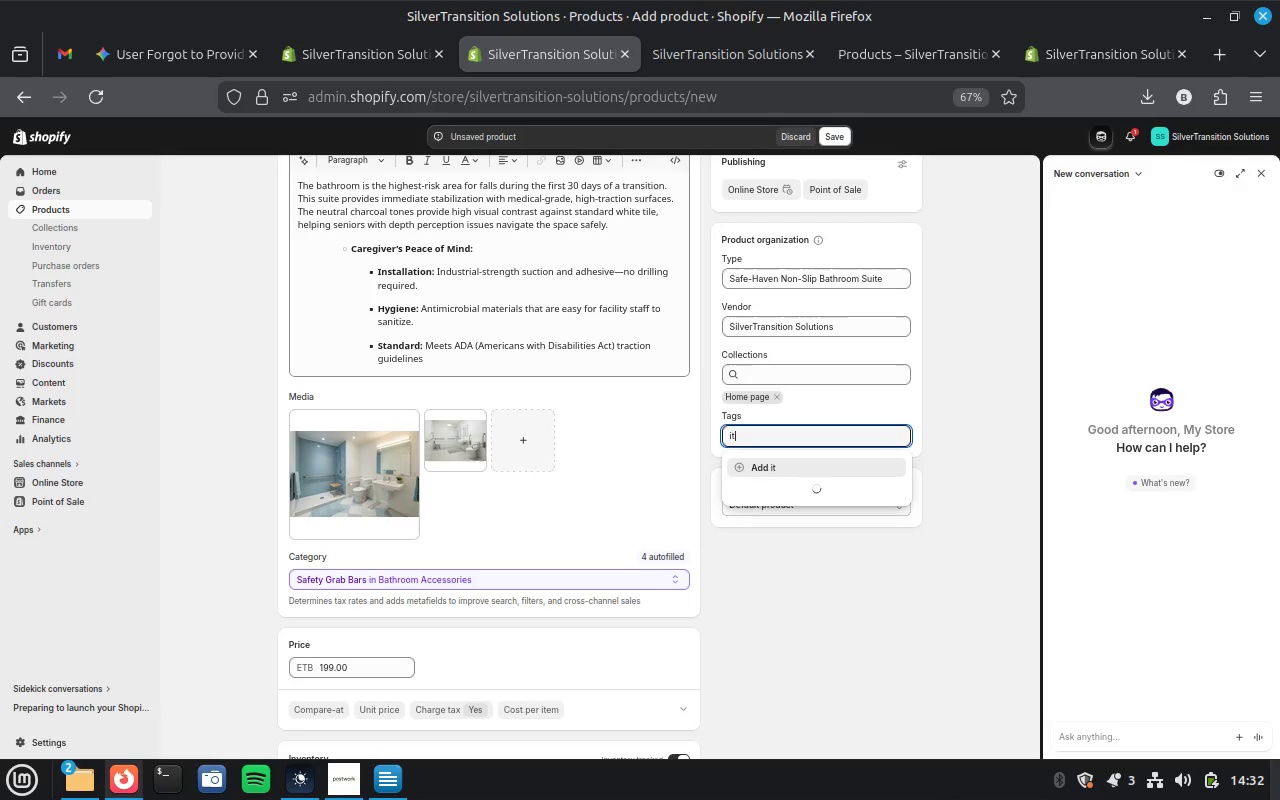 
key(Unknown)
 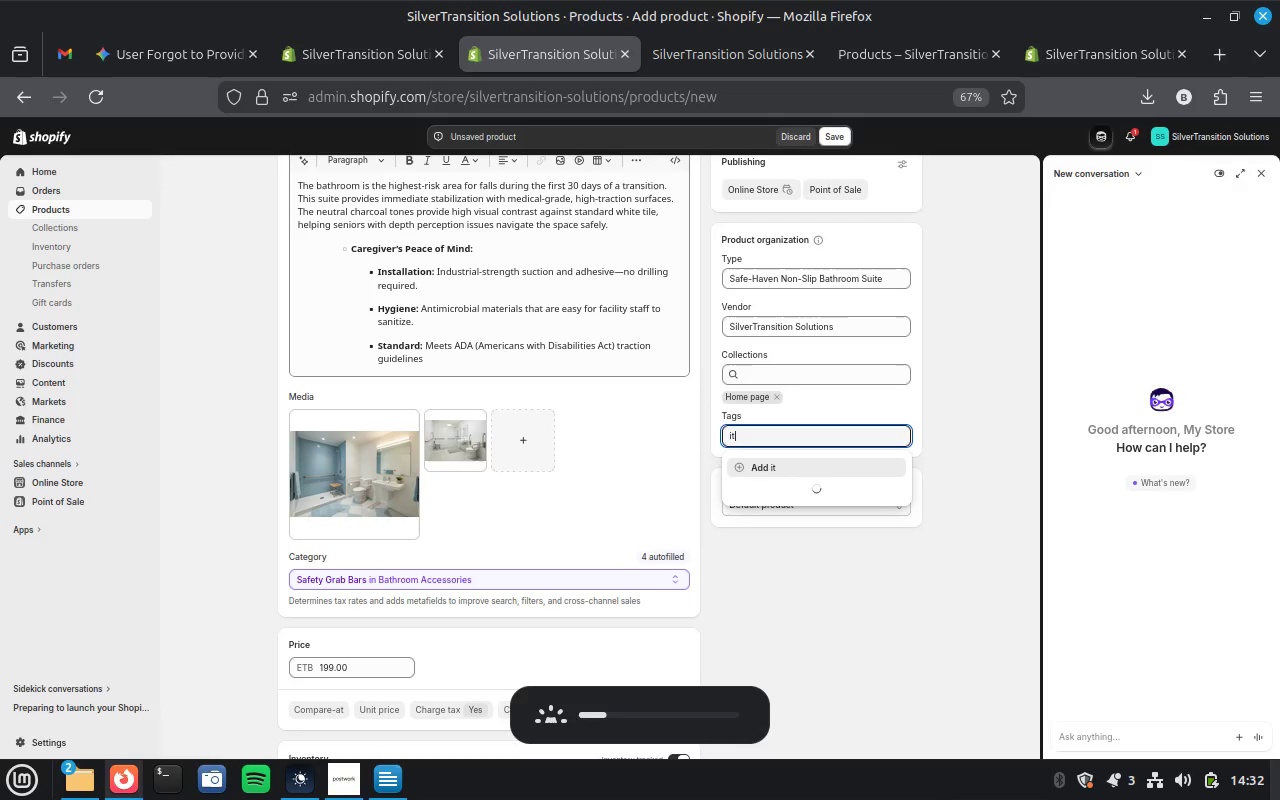 
key(Unknown)
 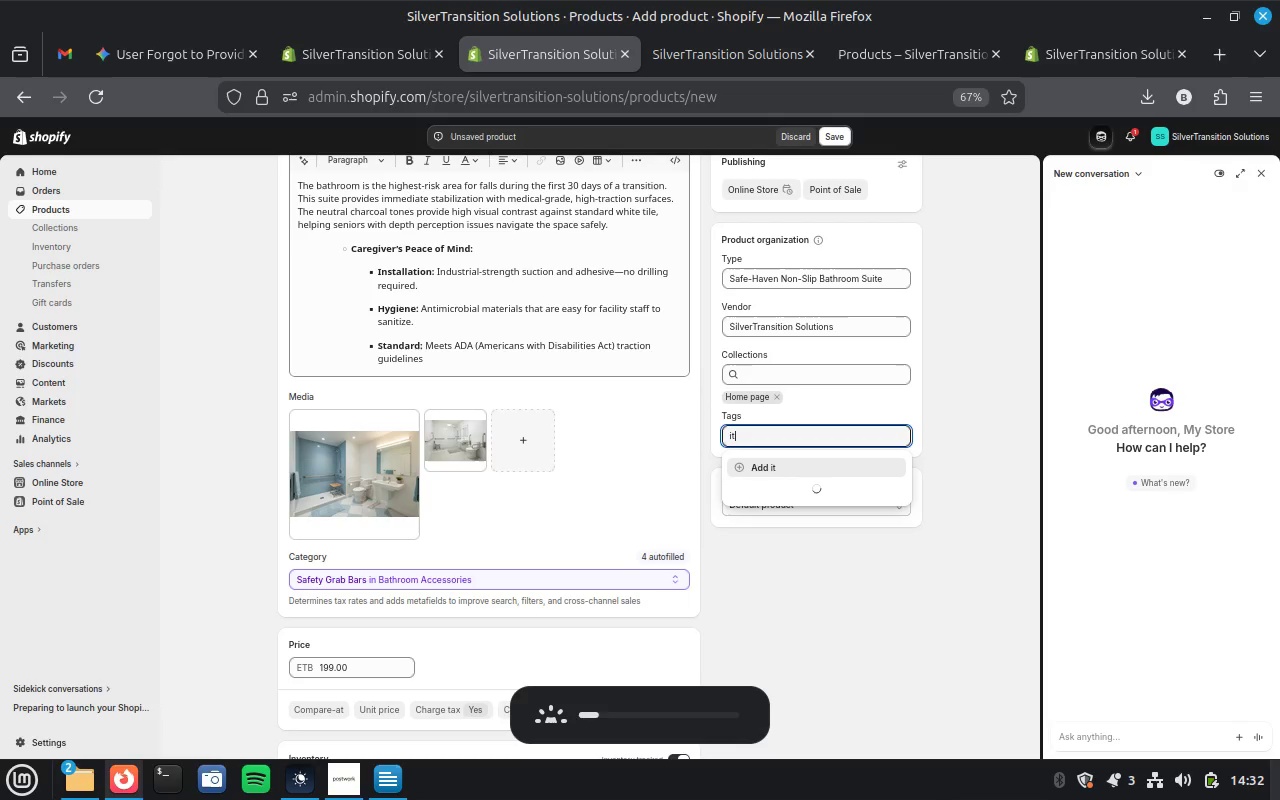 
key(Unknown)
 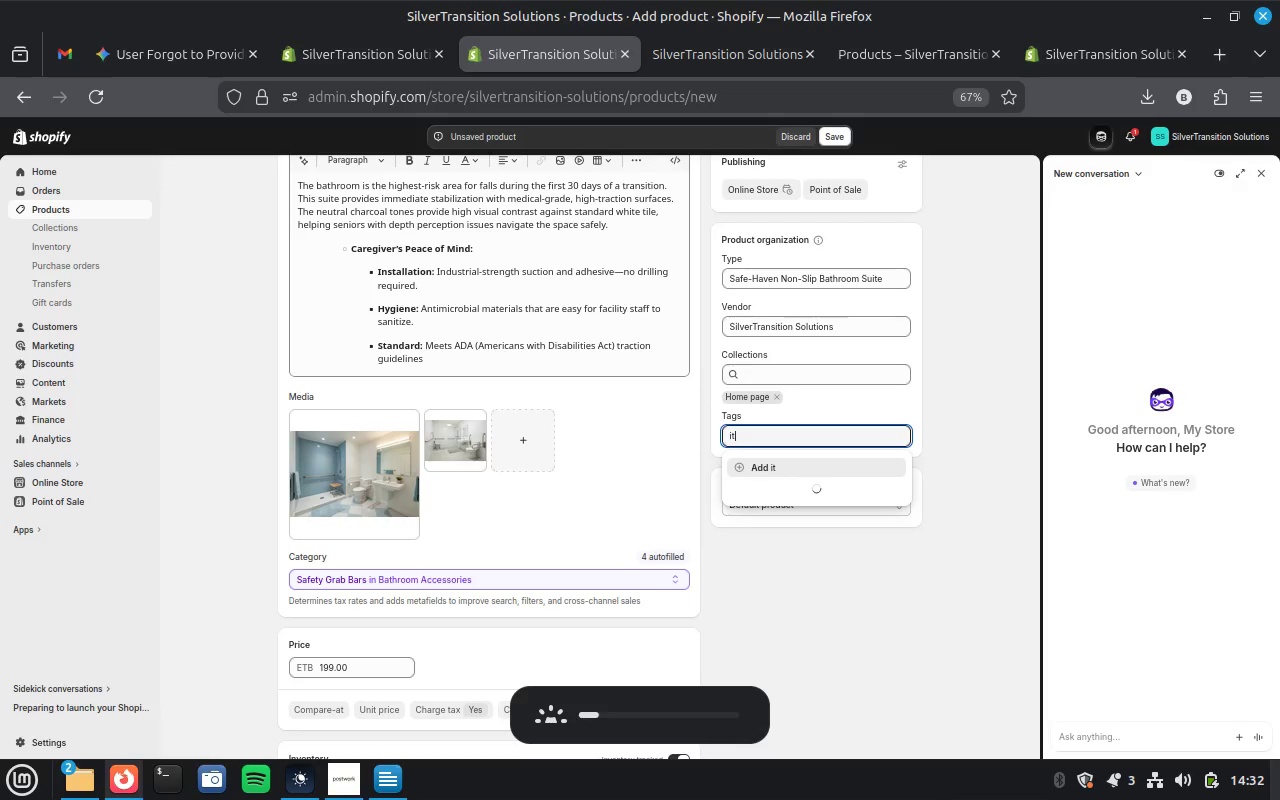 
key(Unknown)
 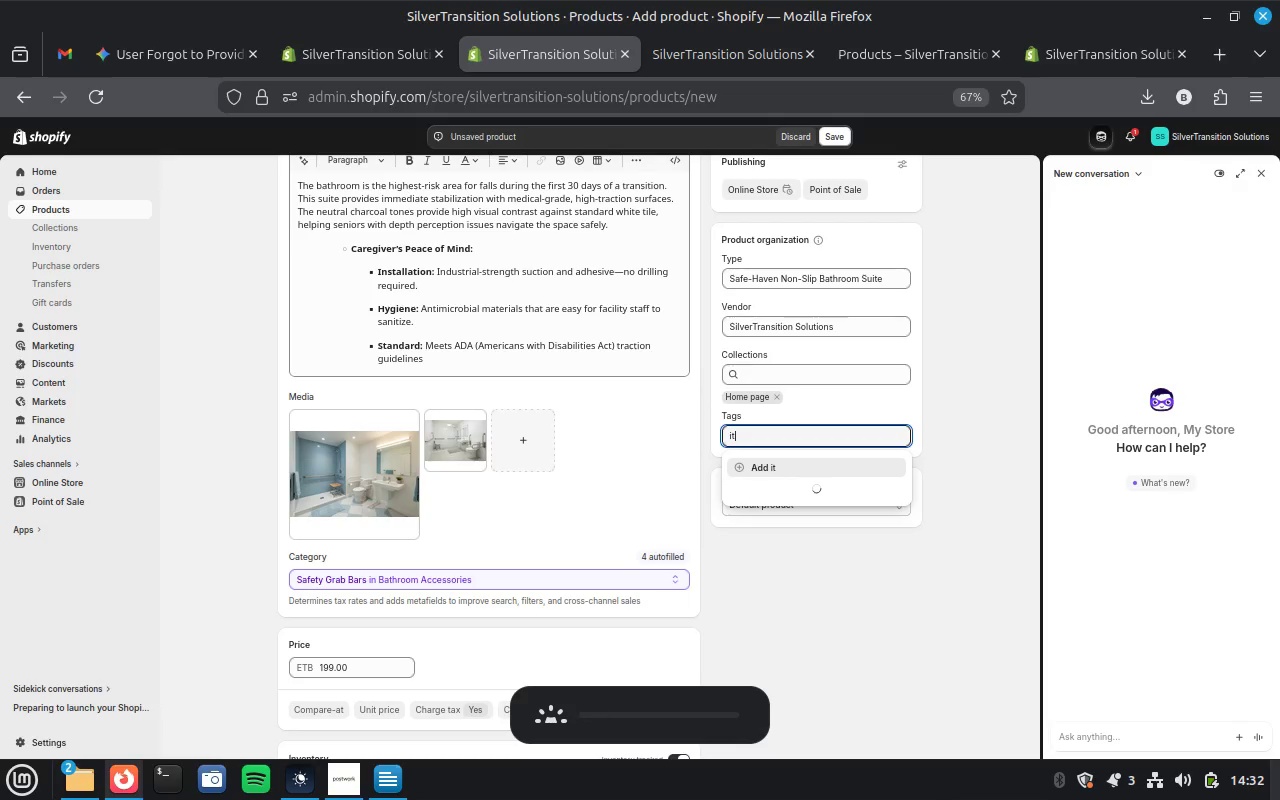 
key(Unknown)
 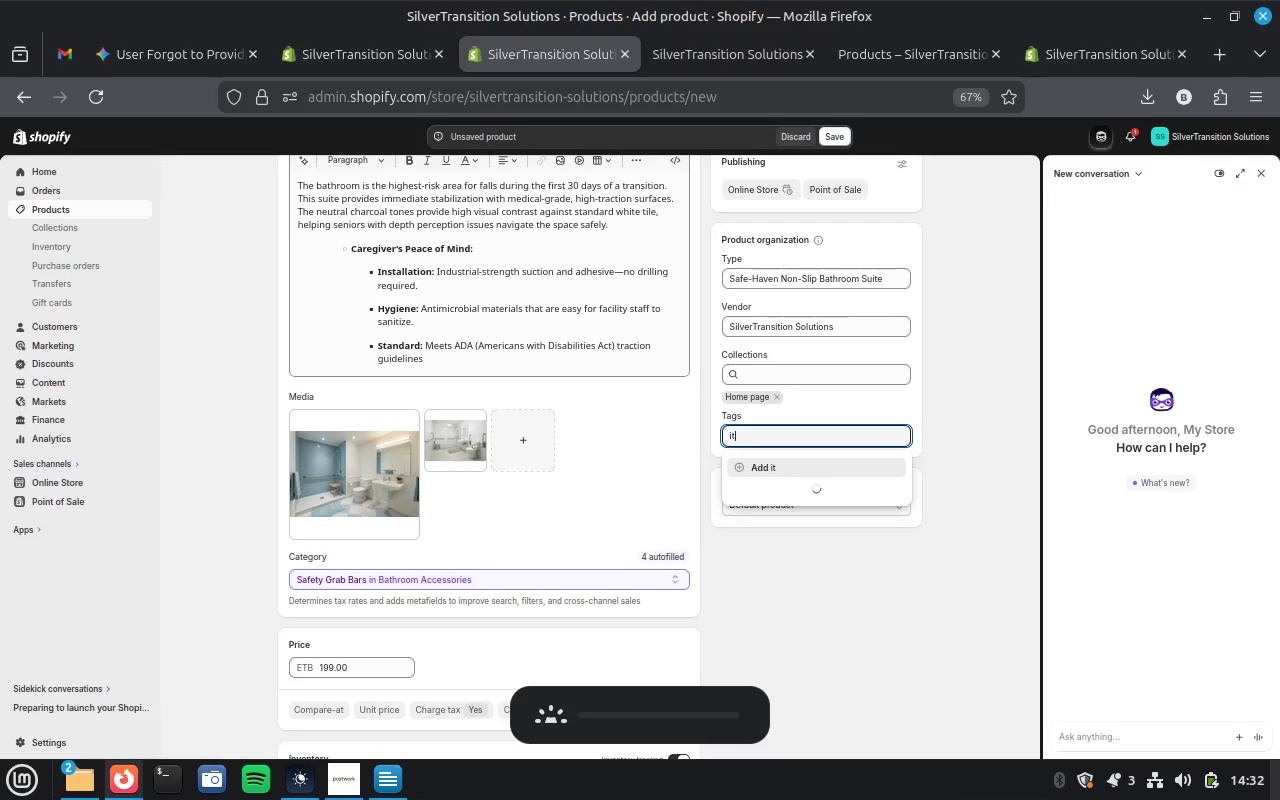 
key(Unknown)
 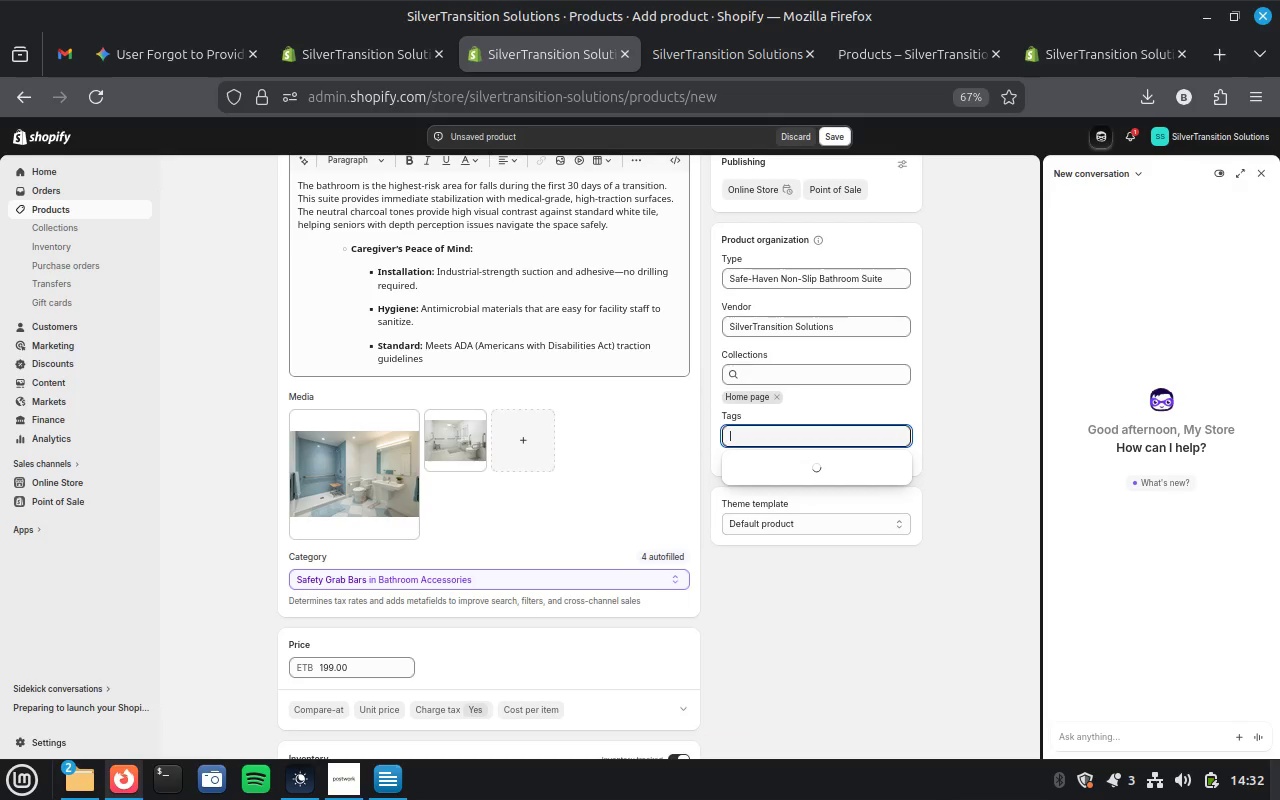 
scroll: coordinate [583, 369], scroll_direction: up, amount: 6.0
 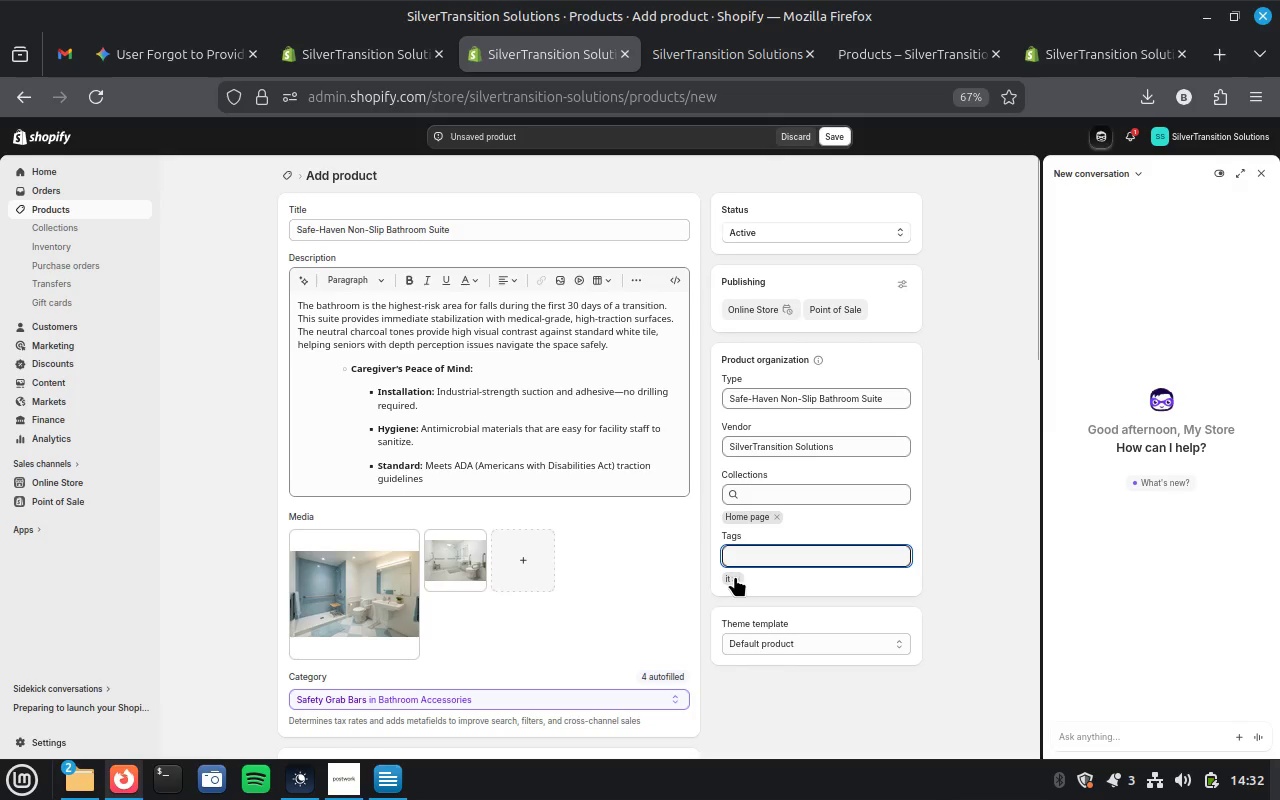 
left_click([738, 574])
 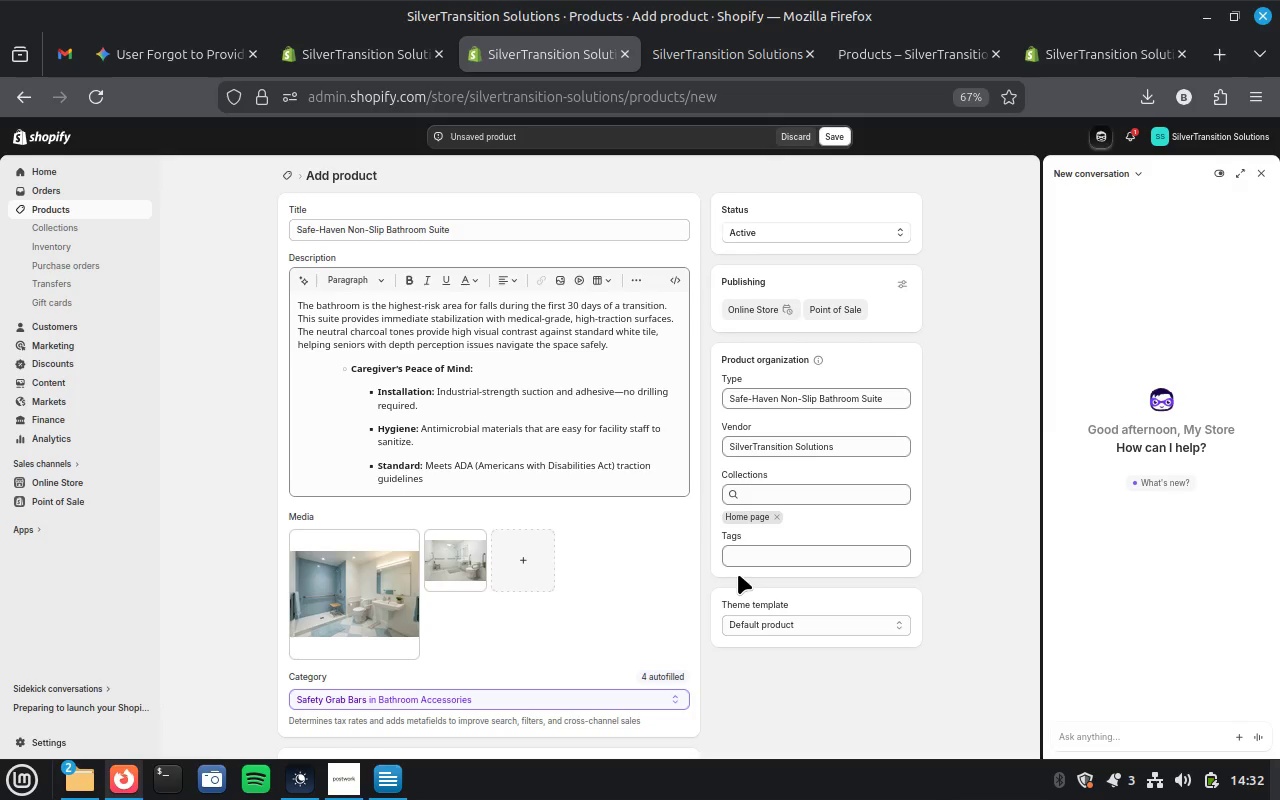 
type(ki)
 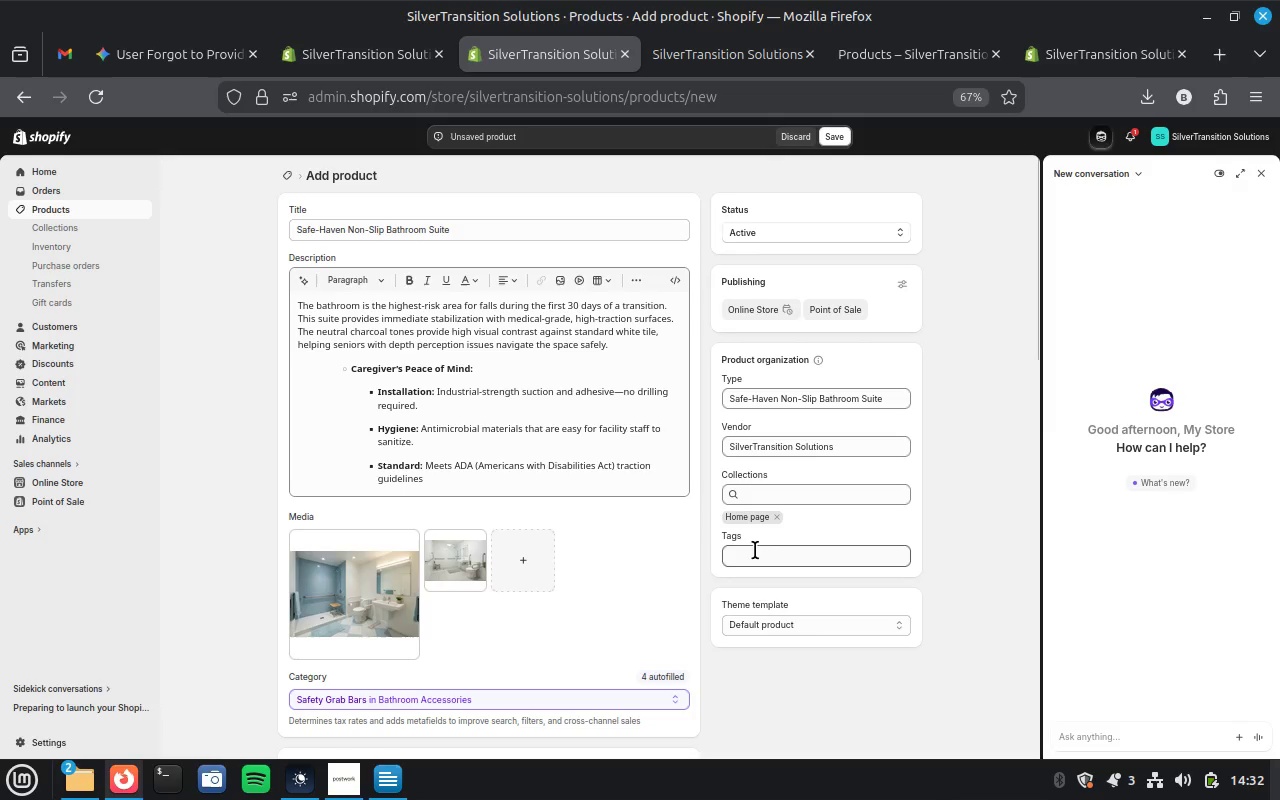 
left_click([755, 550])
 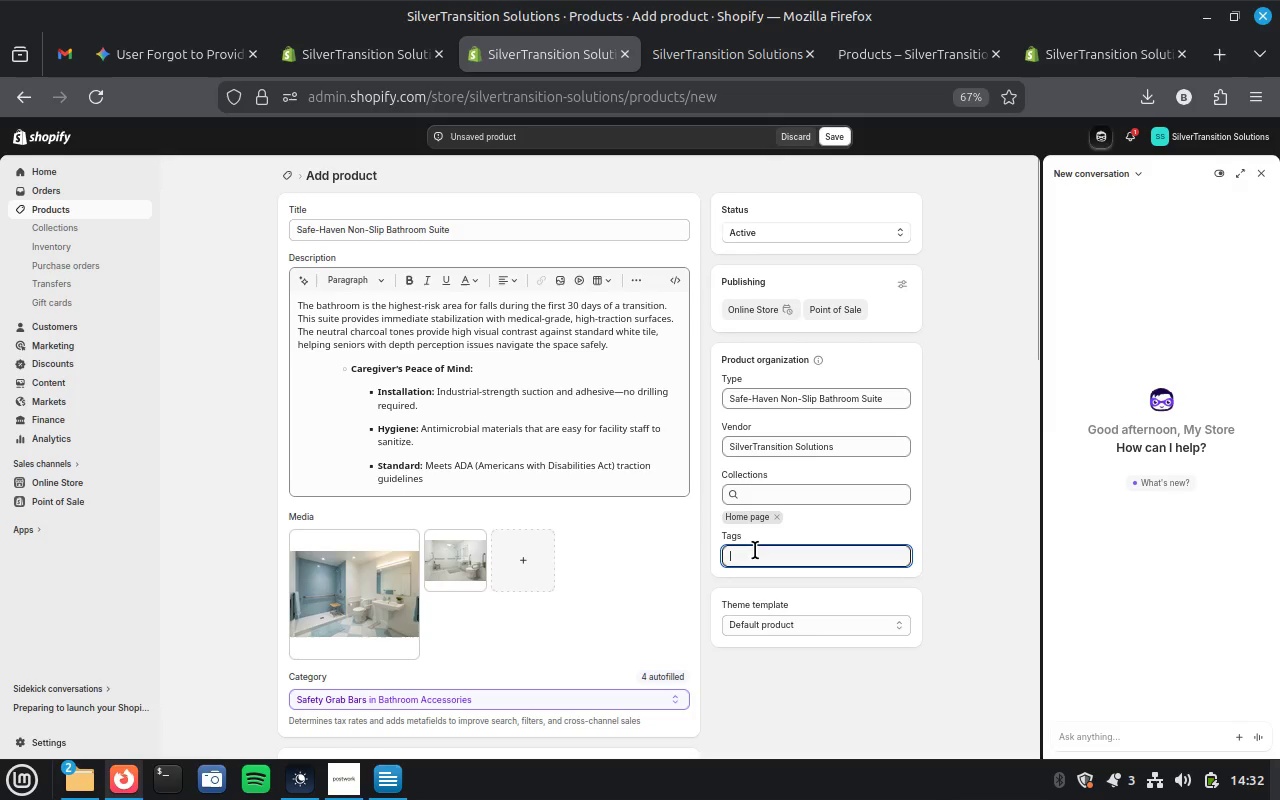 
type(kit)
 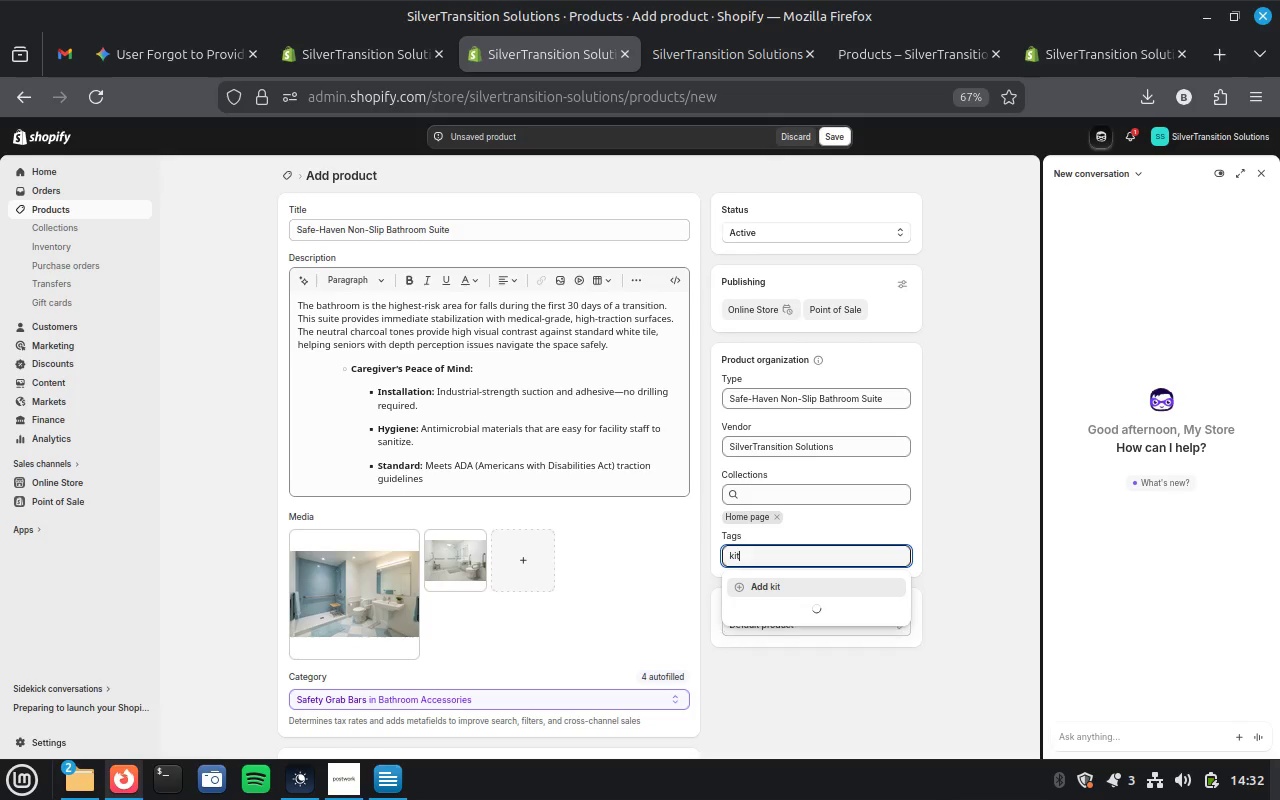 
key(Enter)
 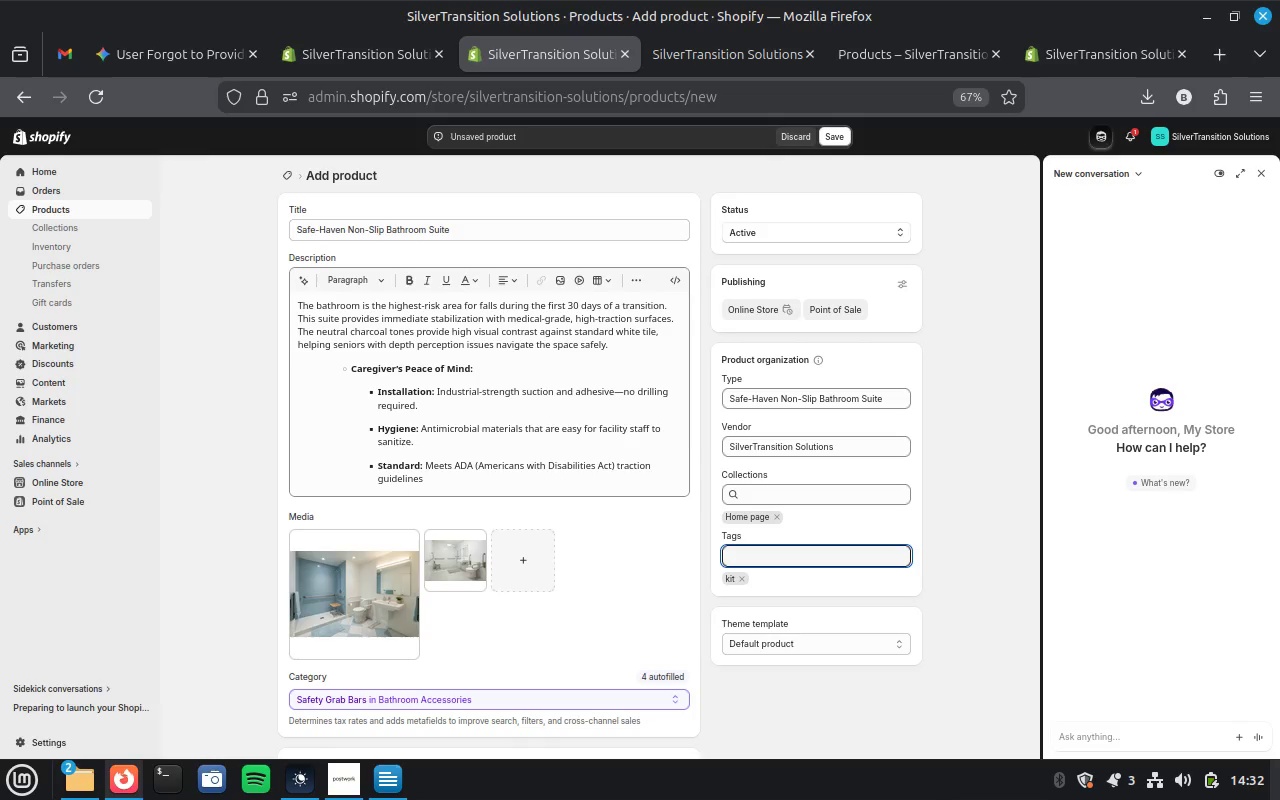 
type(suite)
key(Backspace)
type(te)
key(Backspace)
key(Backspace)
type(e)
 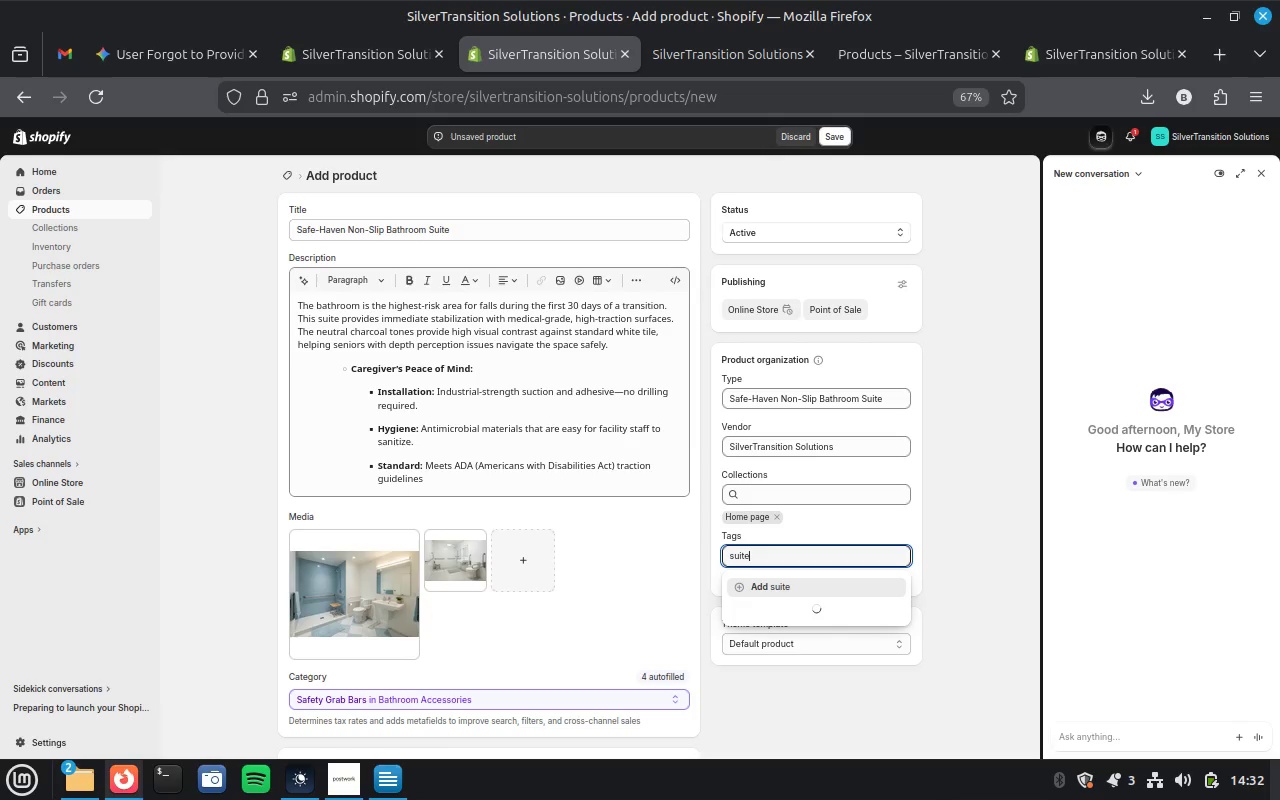 
key(Enter)
 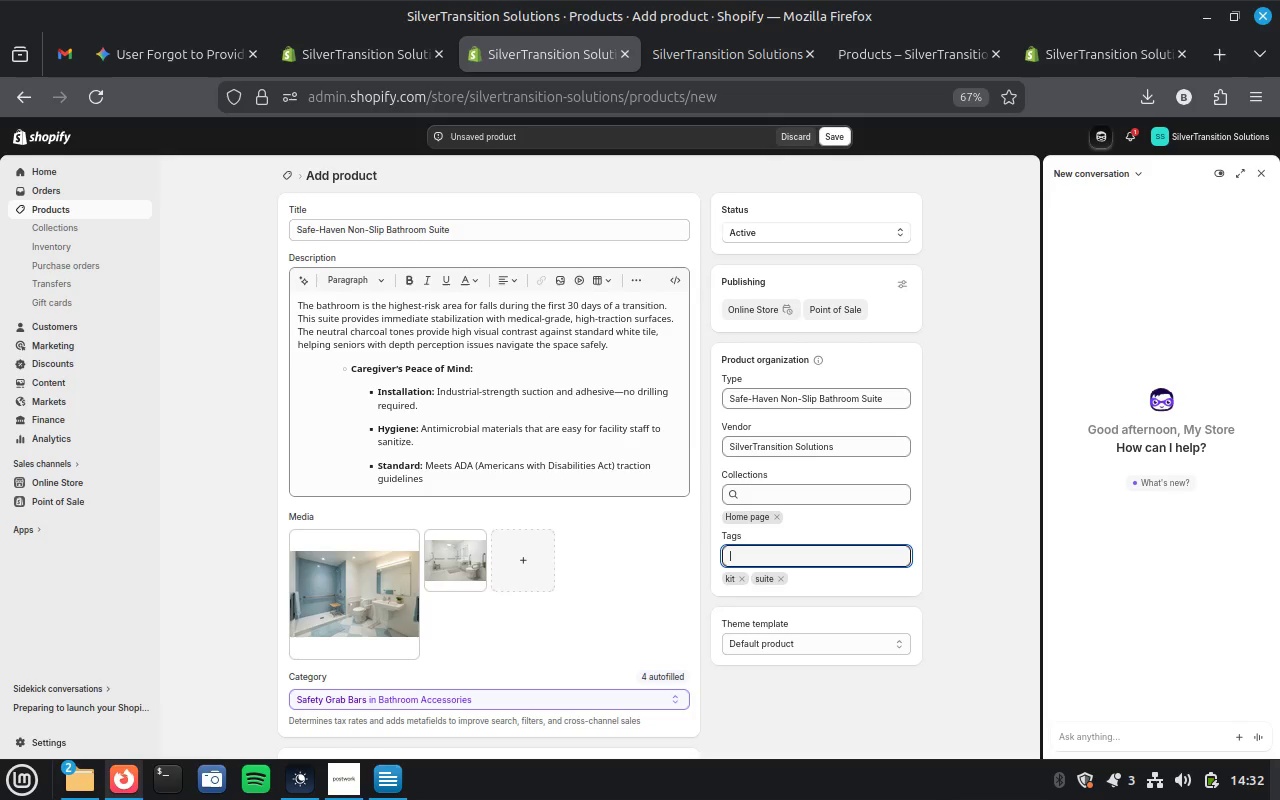 
type(bathroom)
 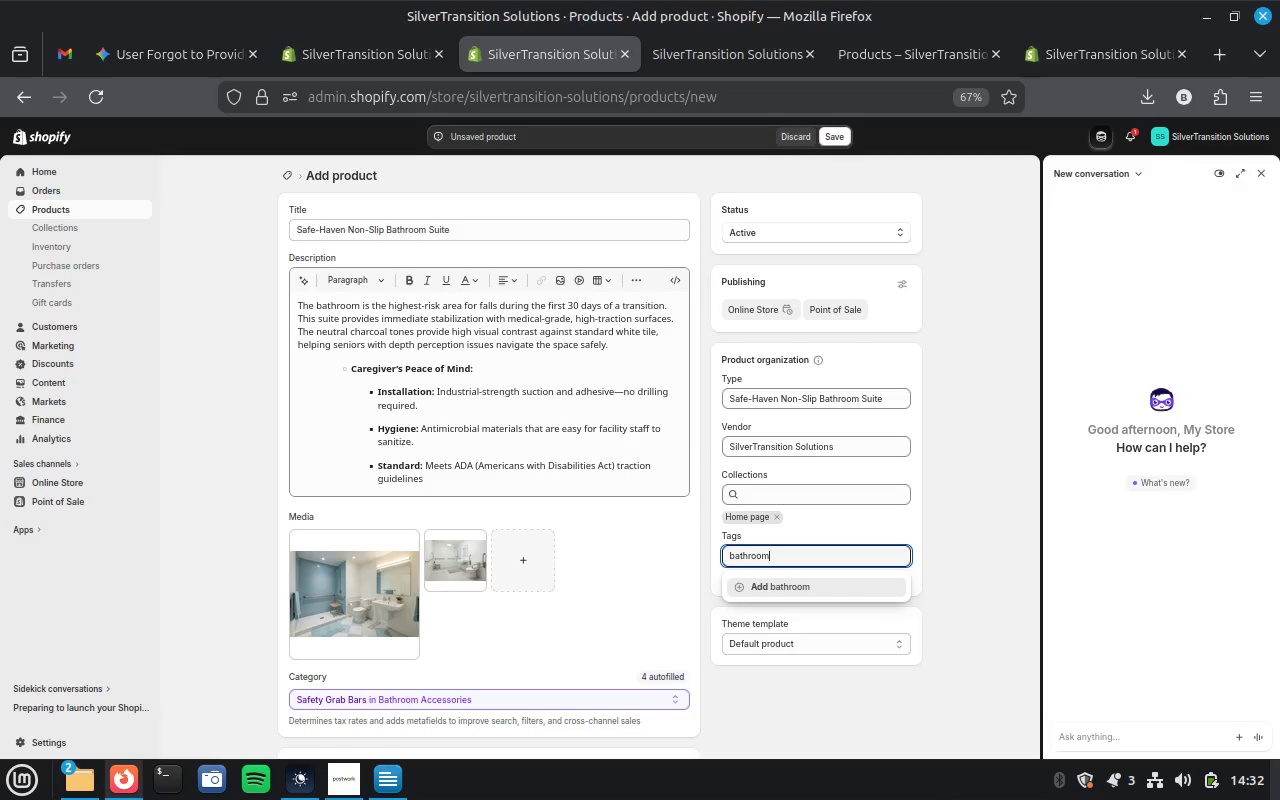 
key(Enter)
 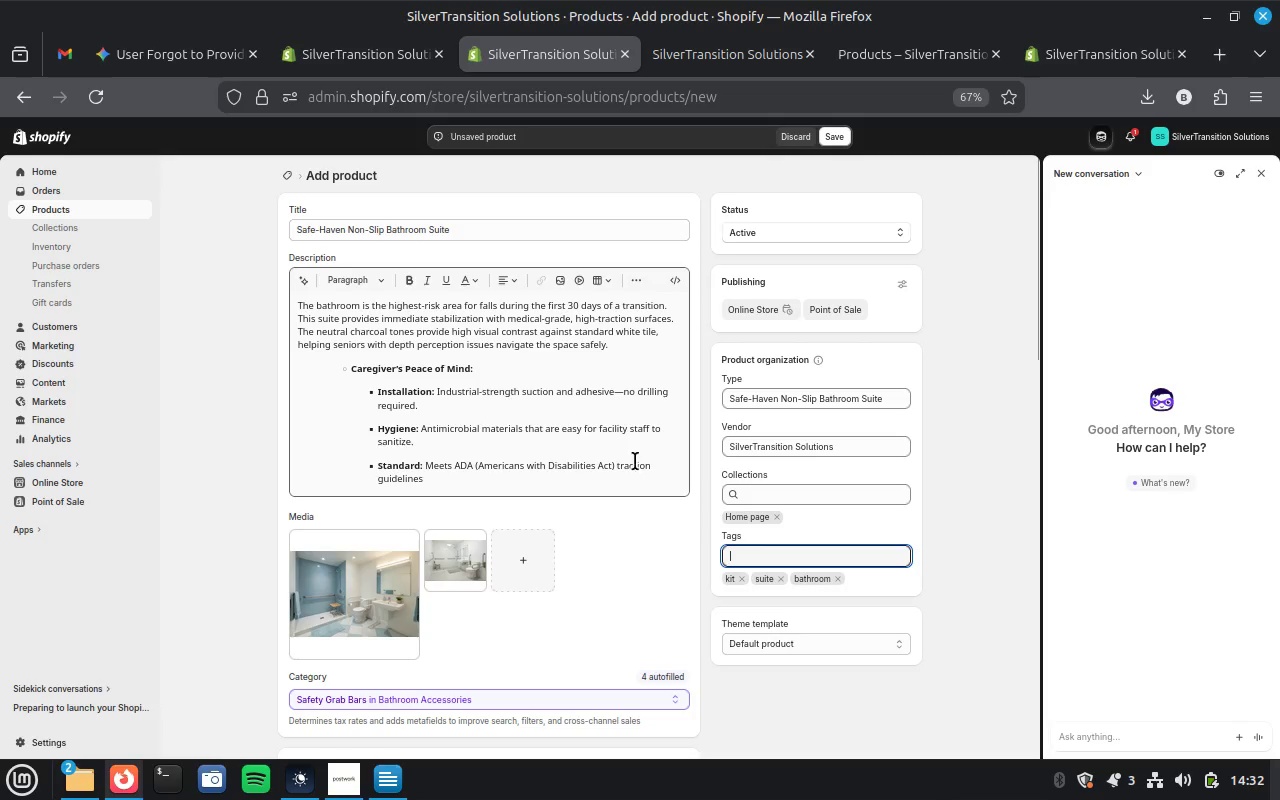 
scroll: coordinate [617, 527], scroll_direction: down, amount: 7.0
 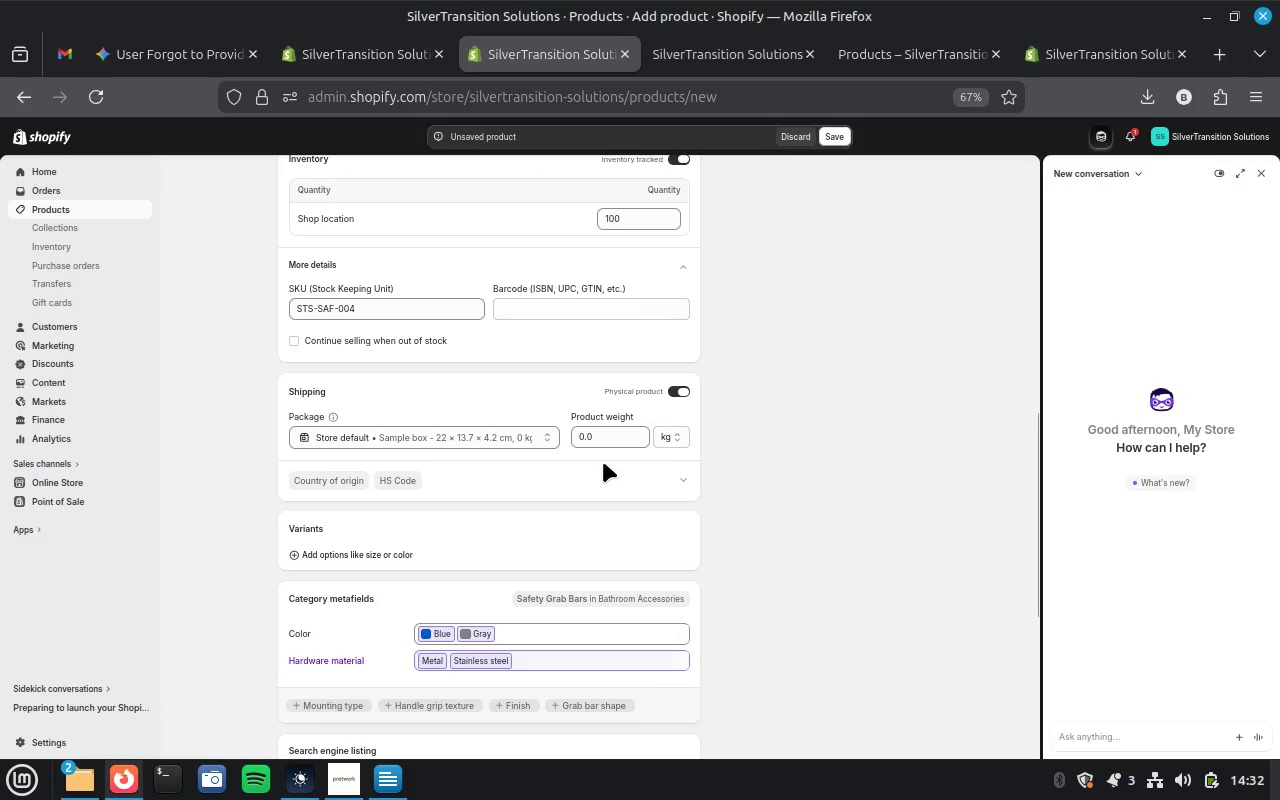 
left_click_drag(start_coordinate=[602, 440], to_coordinate=[563, 434])
 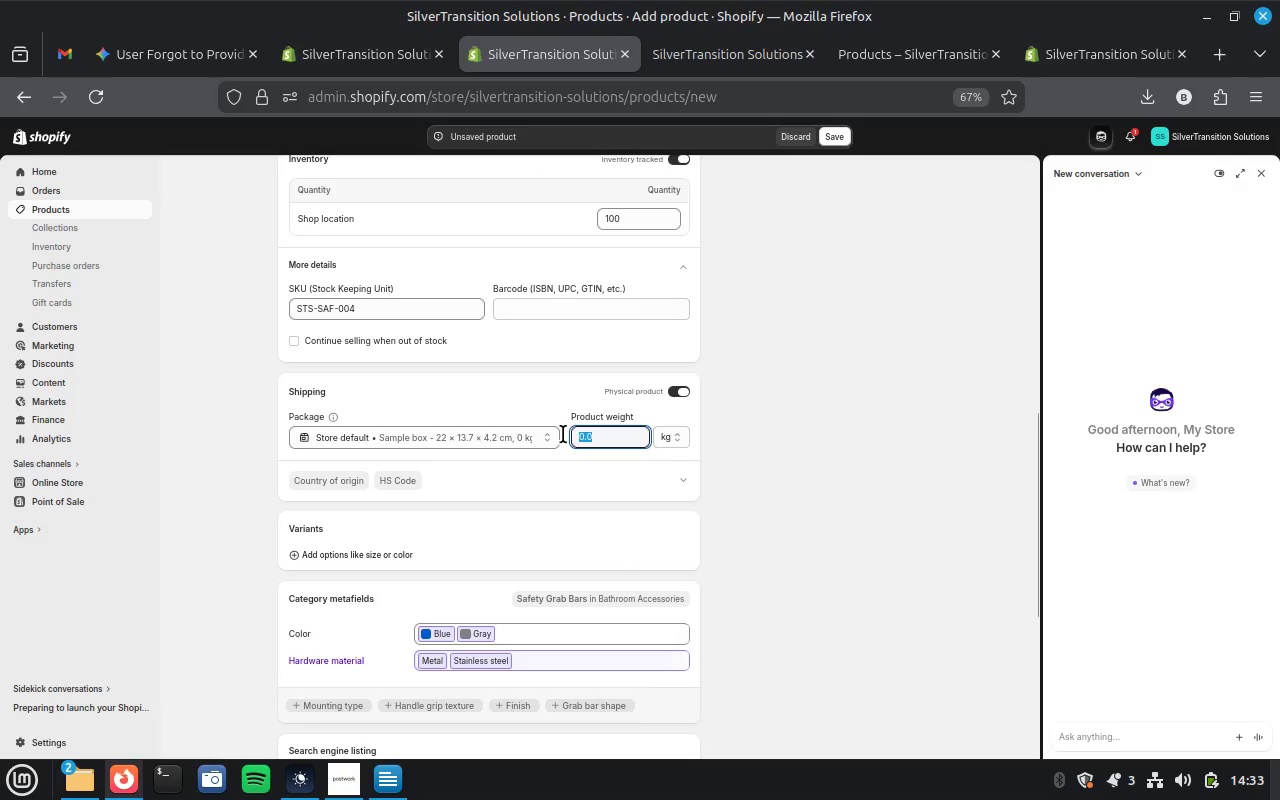 
type(10)
 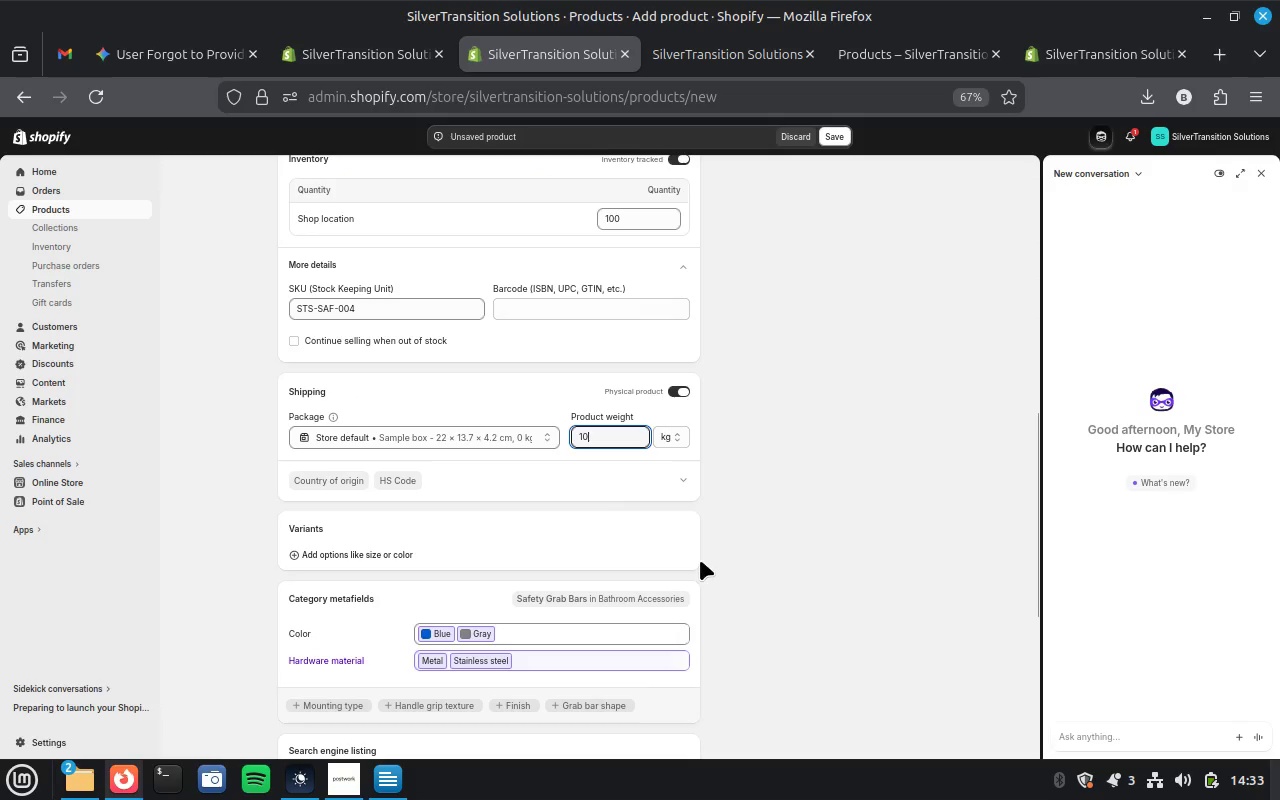 
left_click([771, 615])
 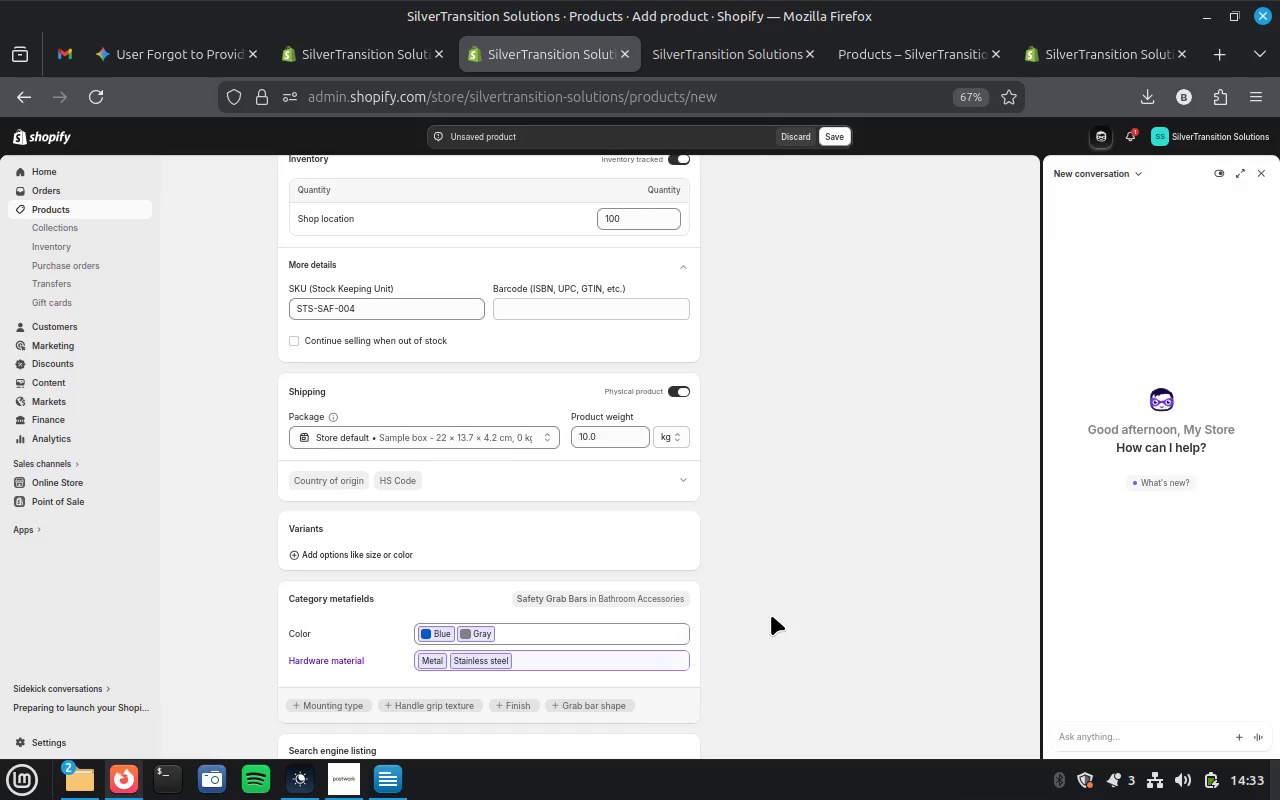 
scroll: coordinate [771, 615], scroll_direction: down, amount: 2.0
 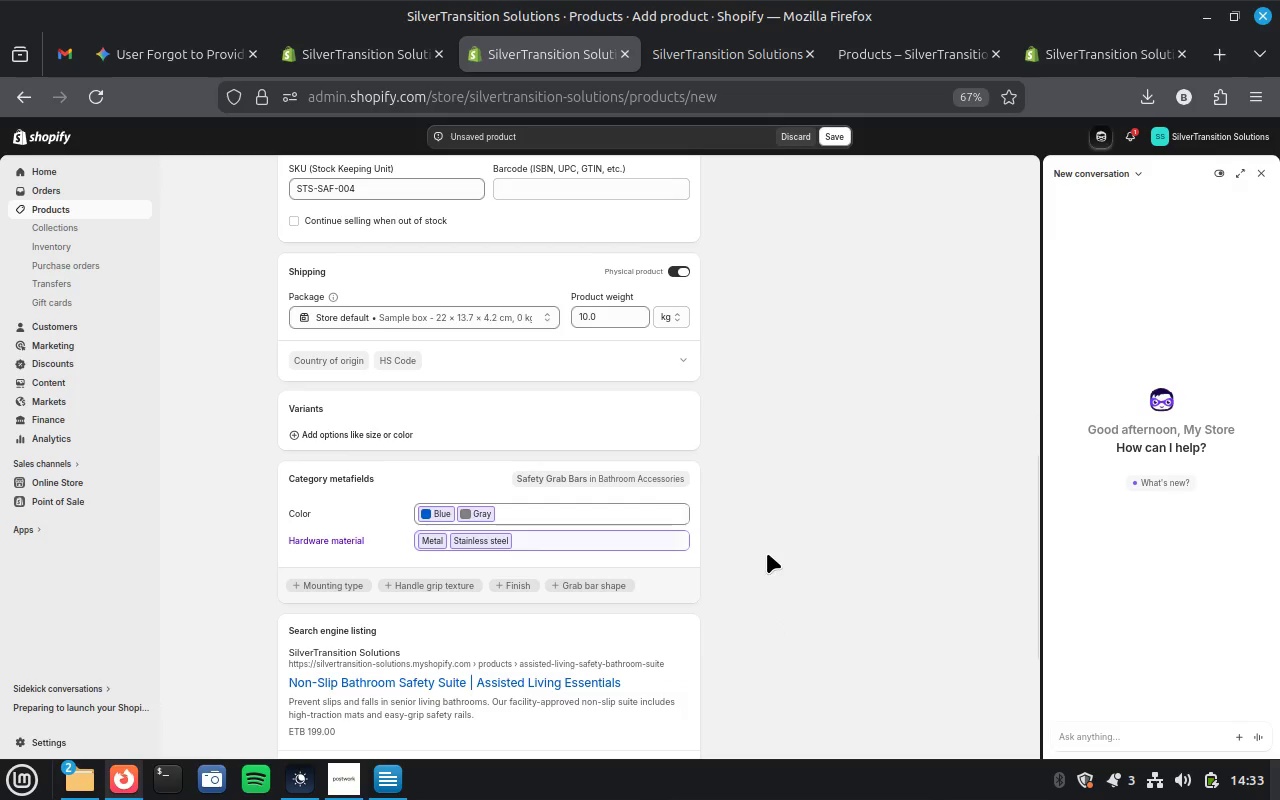 
left_click([622, 471])
 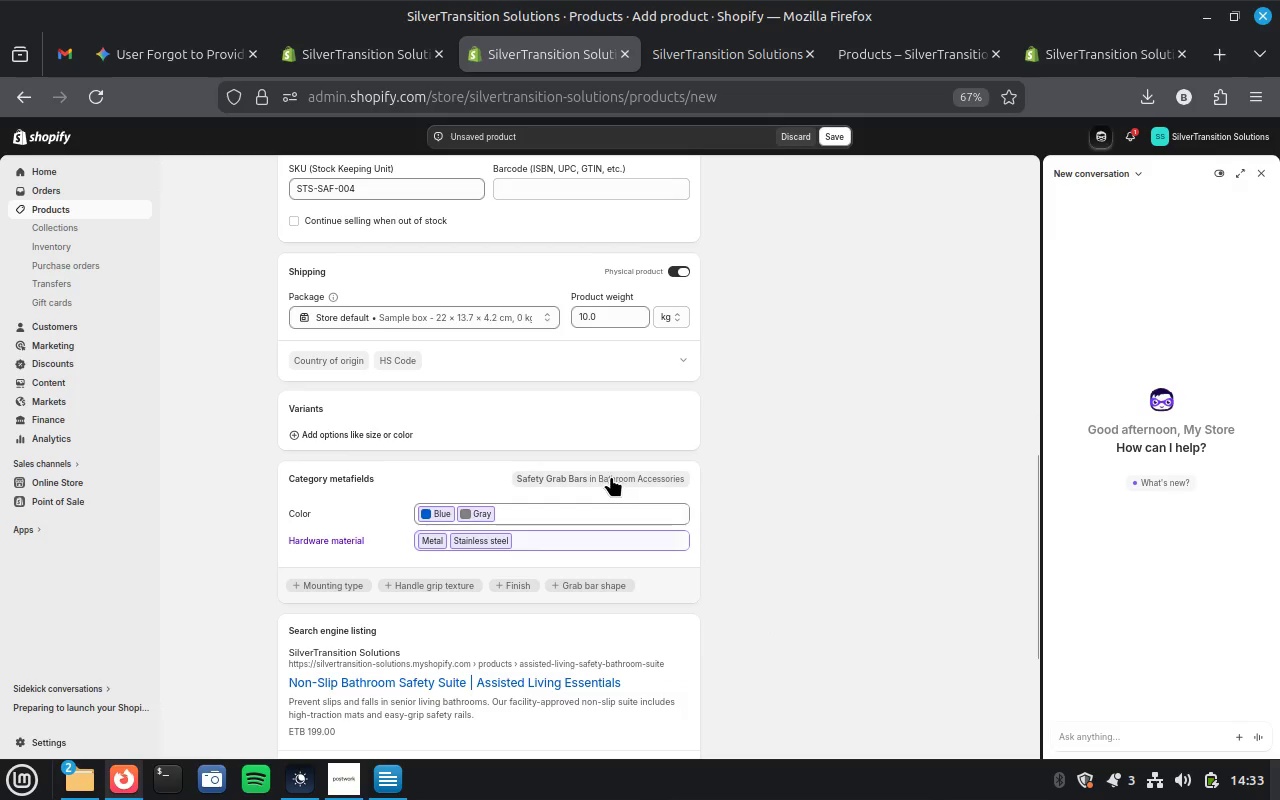 
left_click([611, 476])
 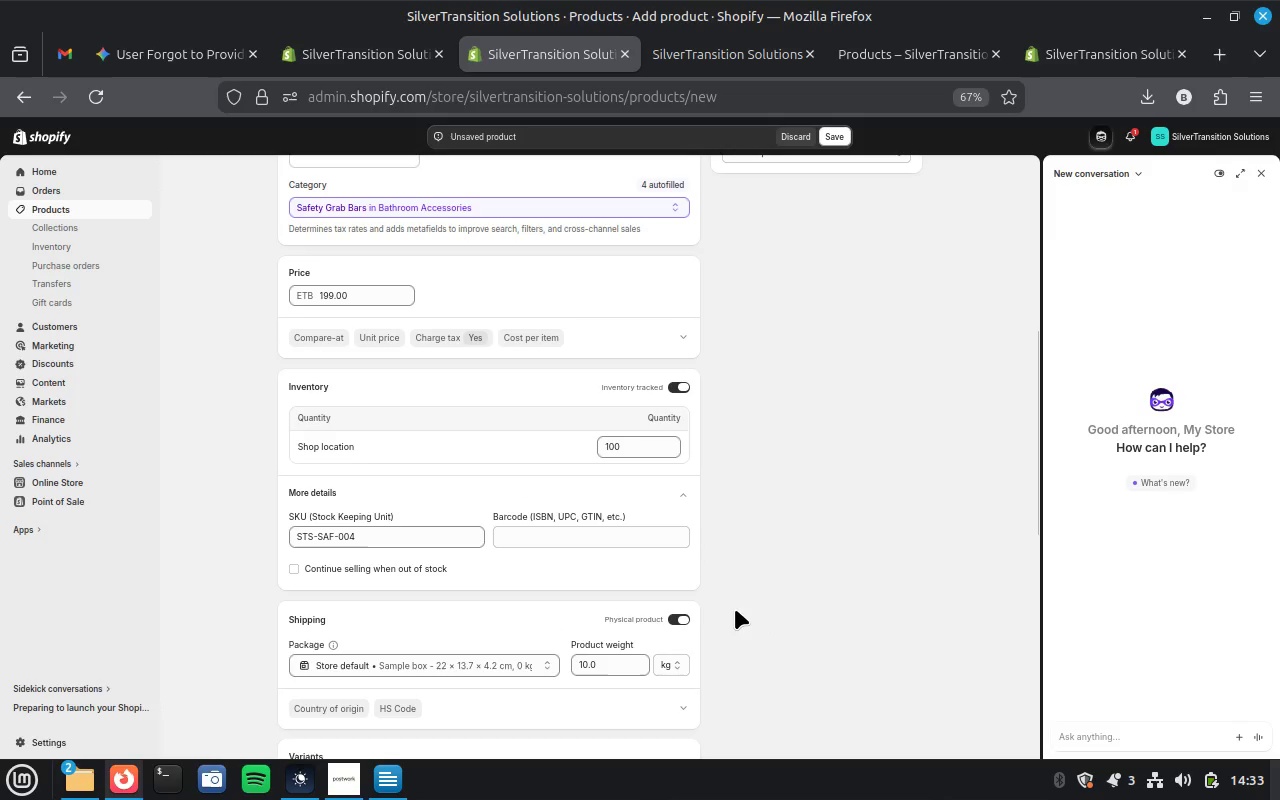 
scroll: coordinate [735, 609], scroll_direction: down, amount: 10.0
 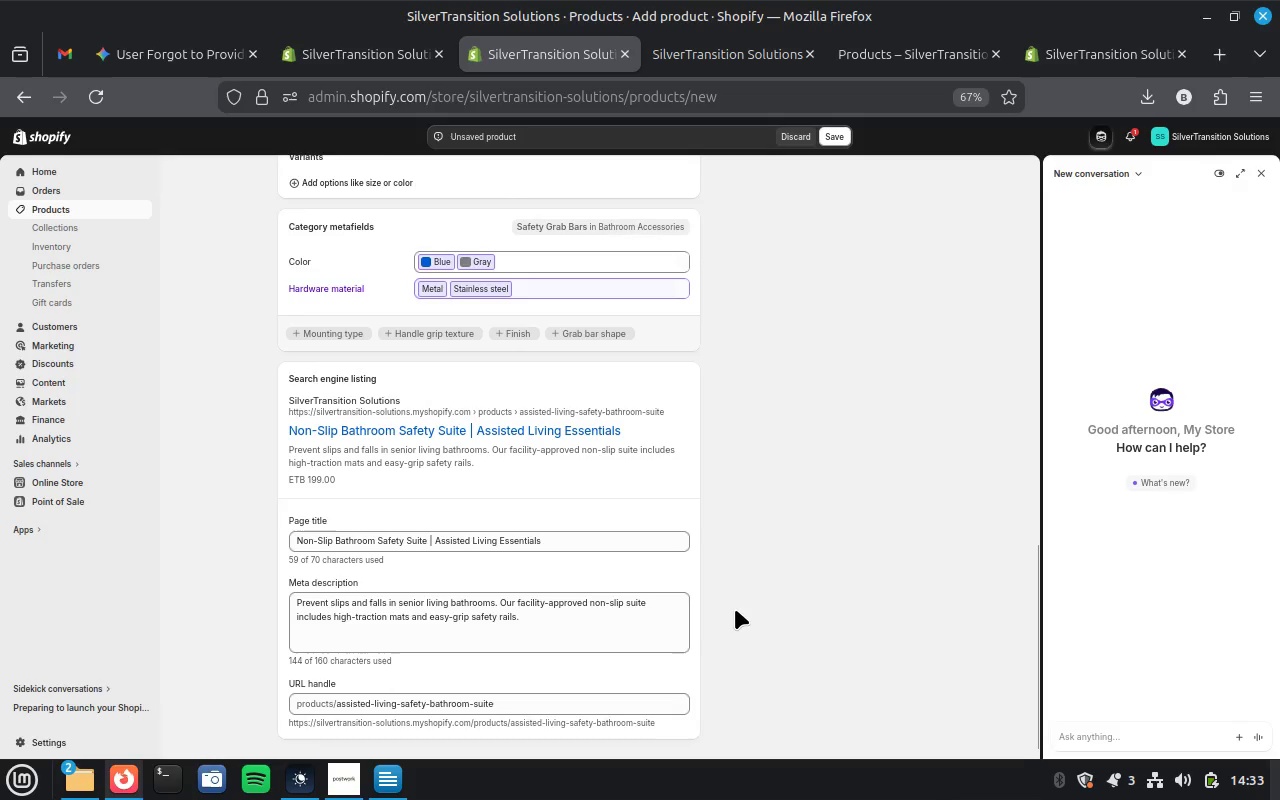 
scroll: coordinate [735, 609], scroll_direction: up, amount: 9.0
 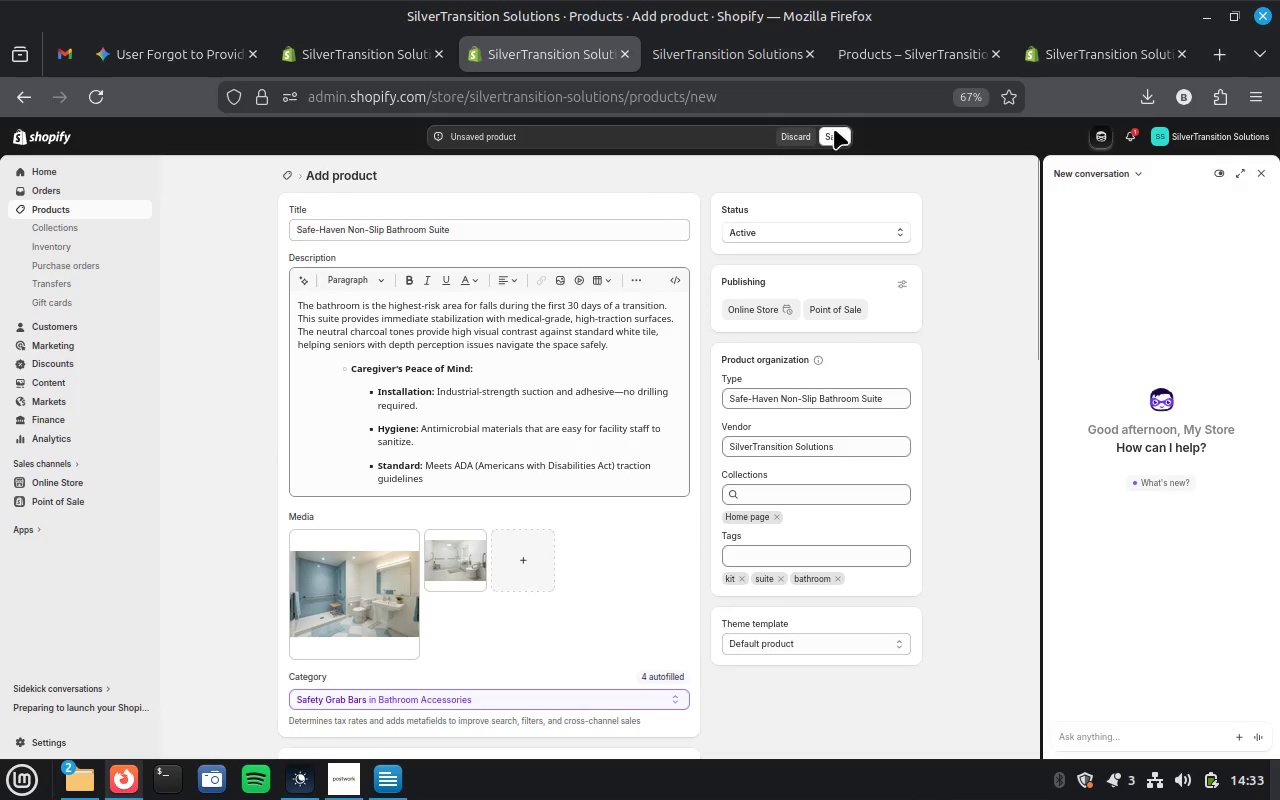 
left_click([834, 133])
 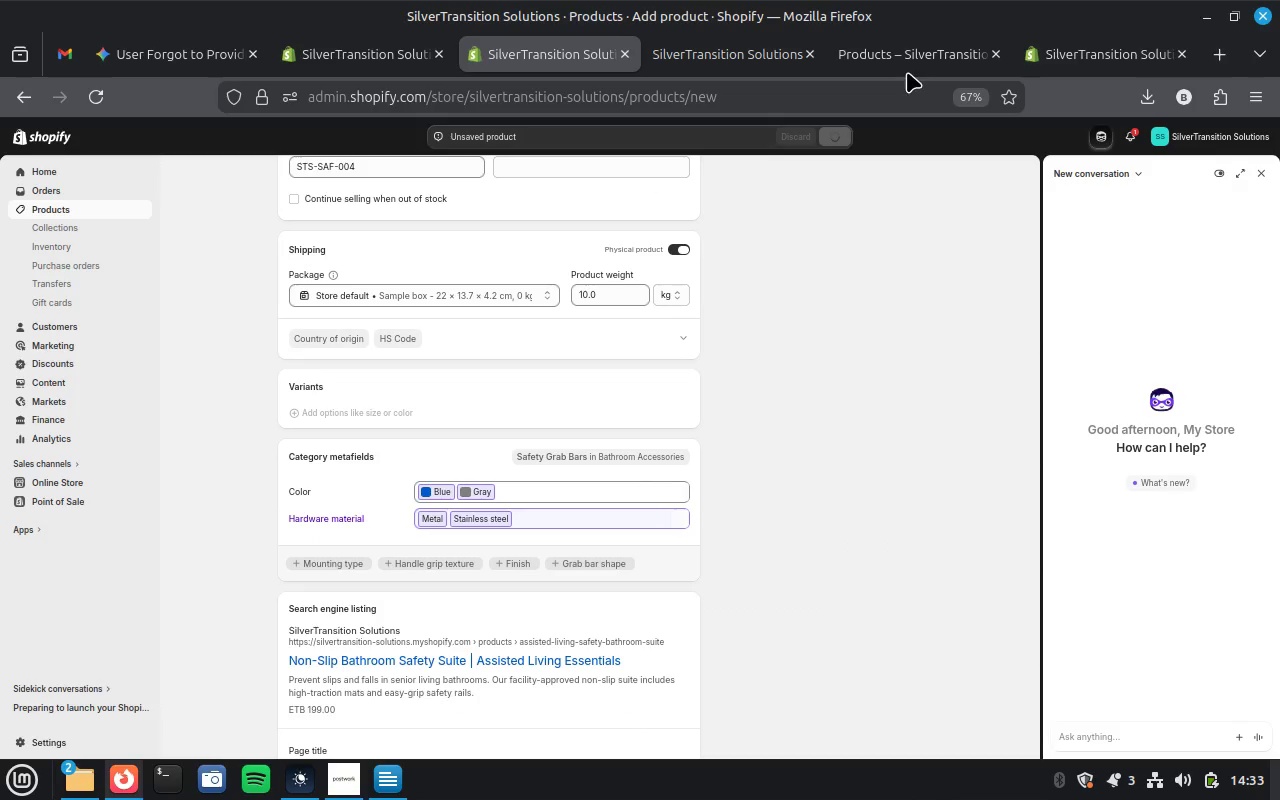 
left_click([917, 53])
 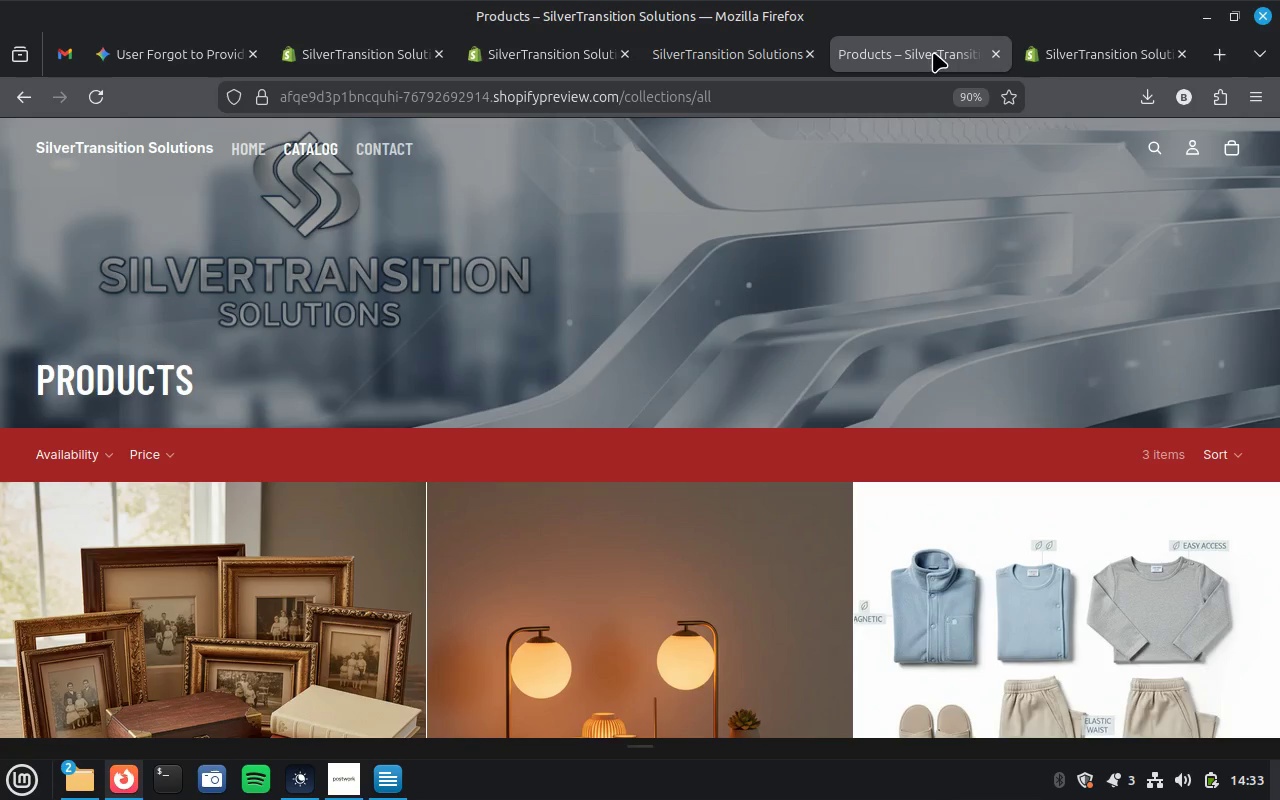 
left_click([1087, 62])
 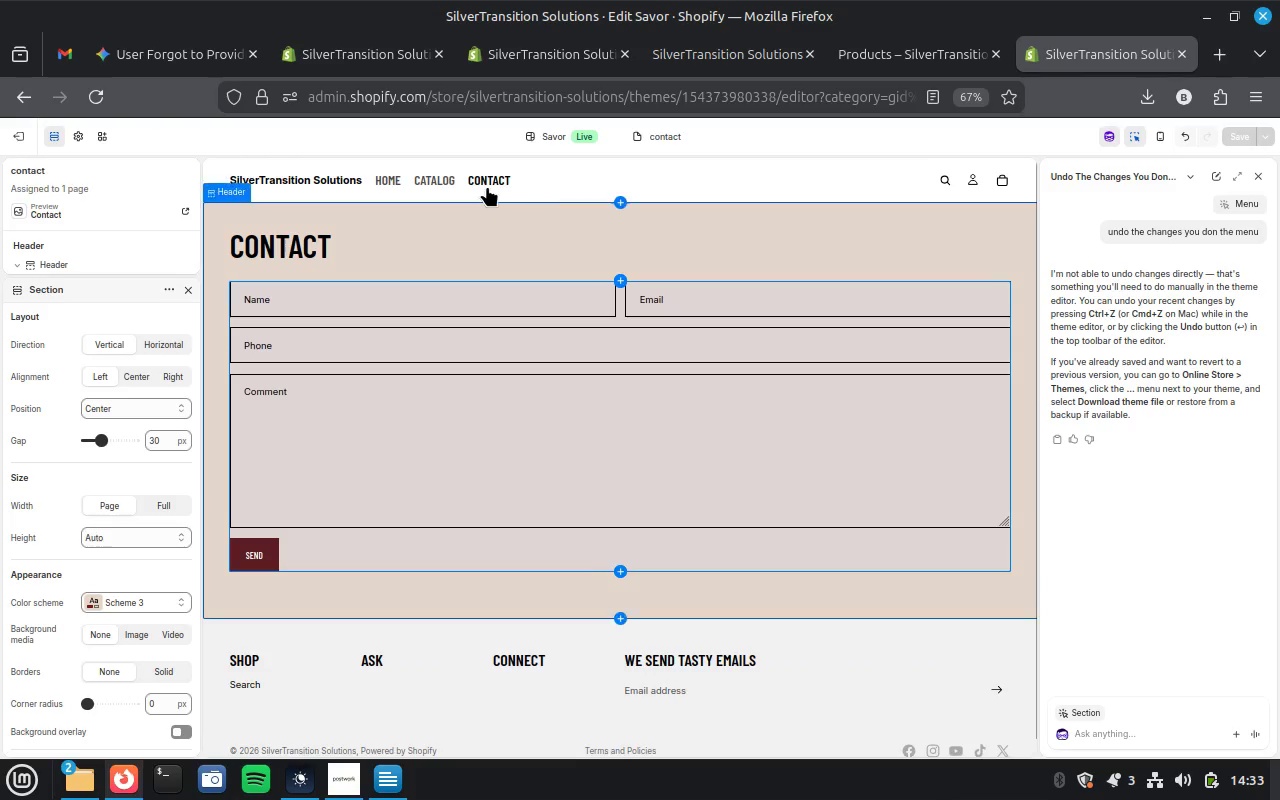 
wait(7.35)
 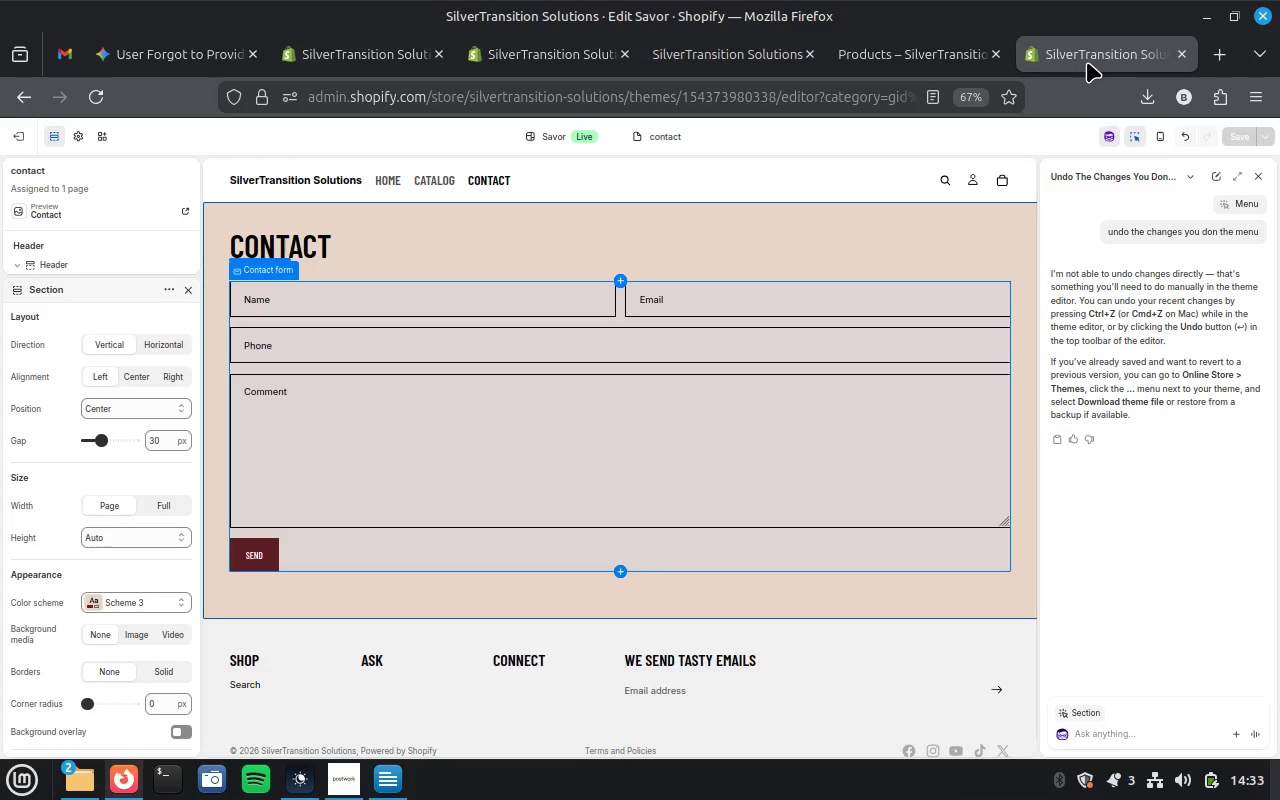 
mouse_move([426, 175])
 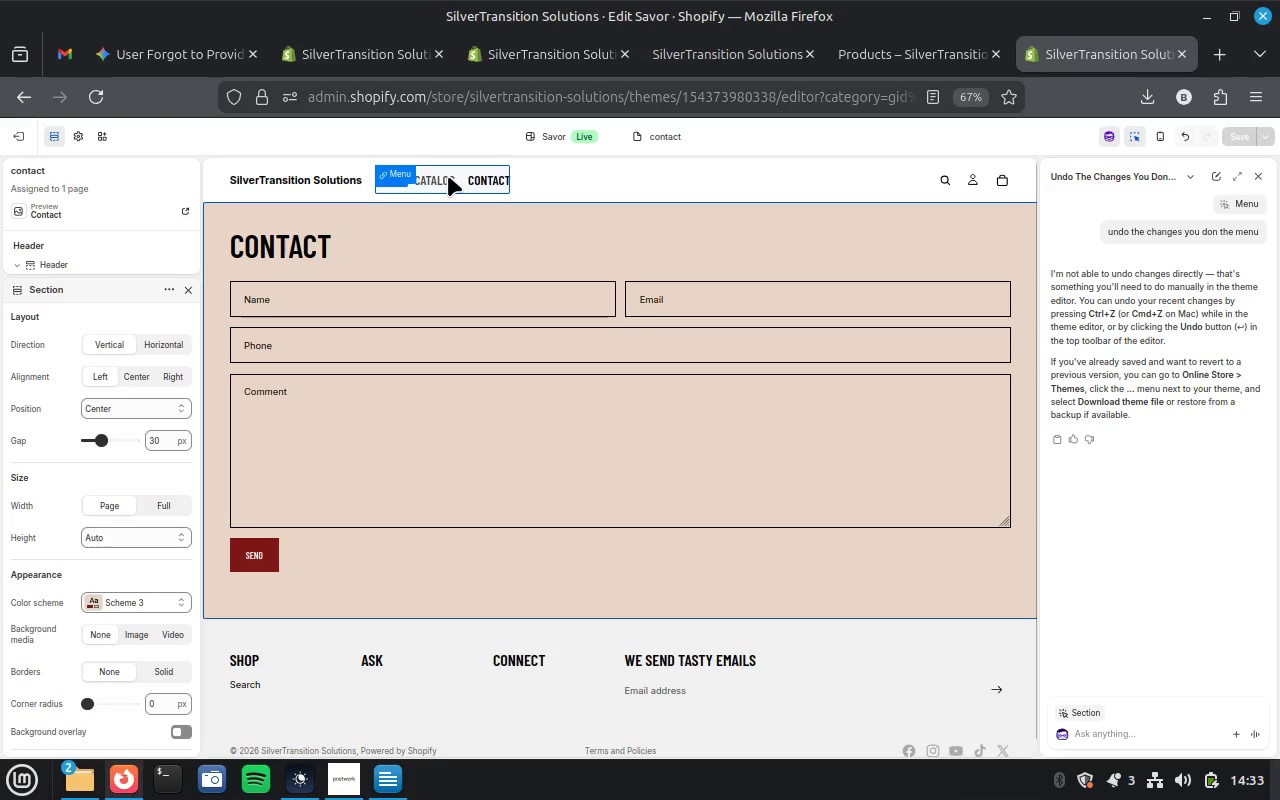 
left_click([448, 176])
 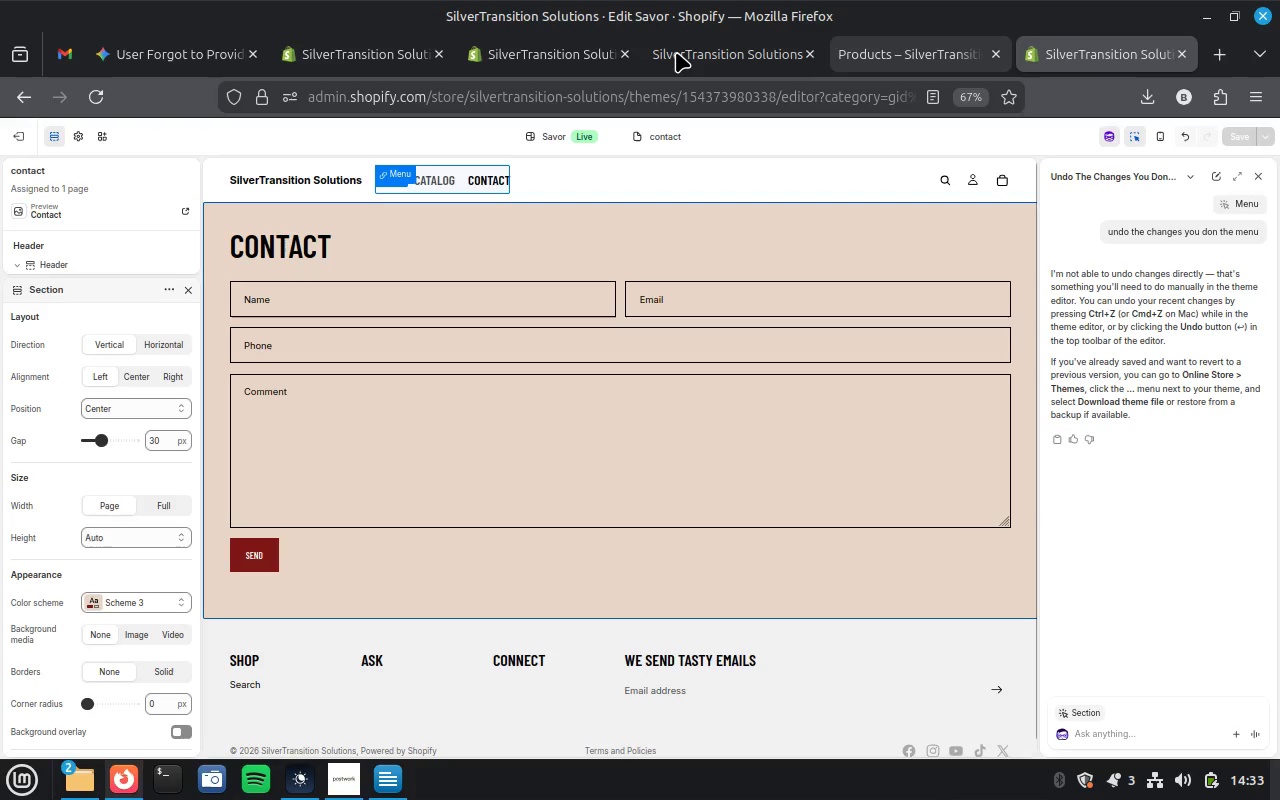 
left_click([697, 54])
 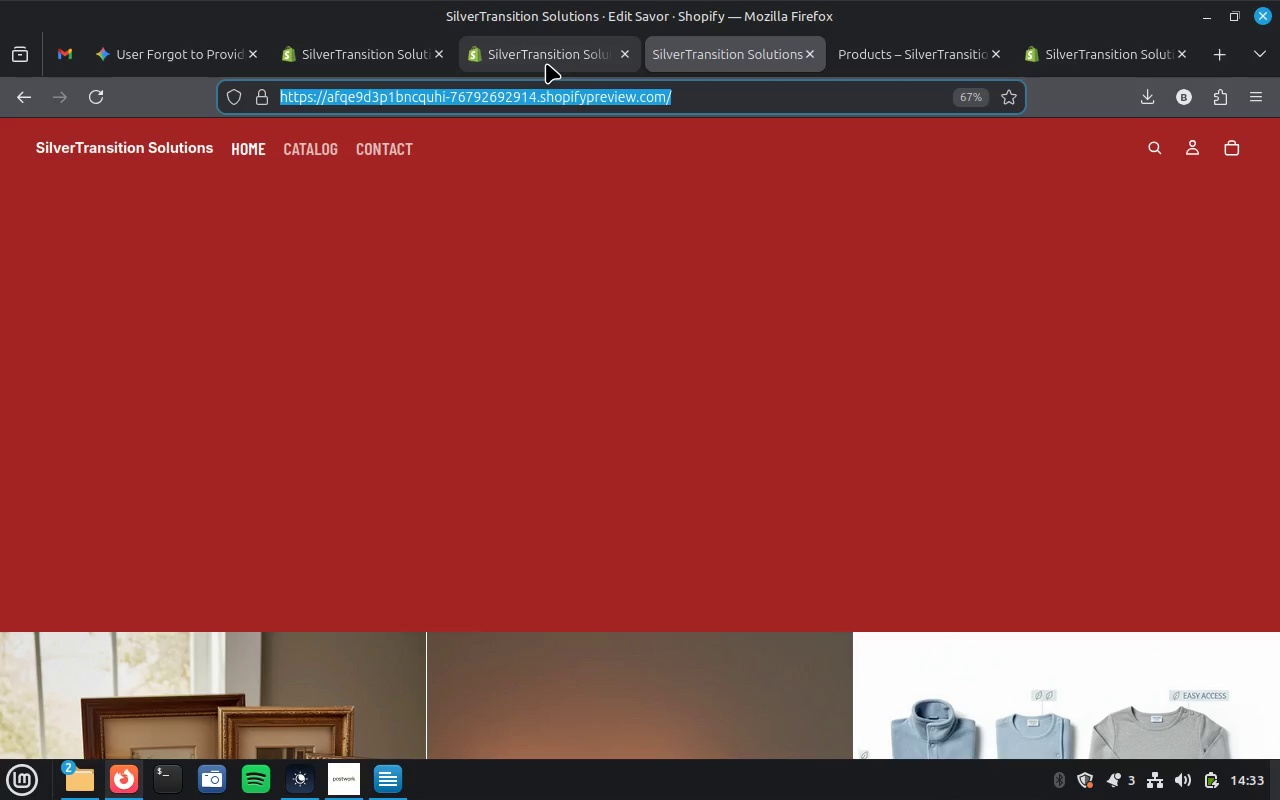 
left_click([546, 63])
 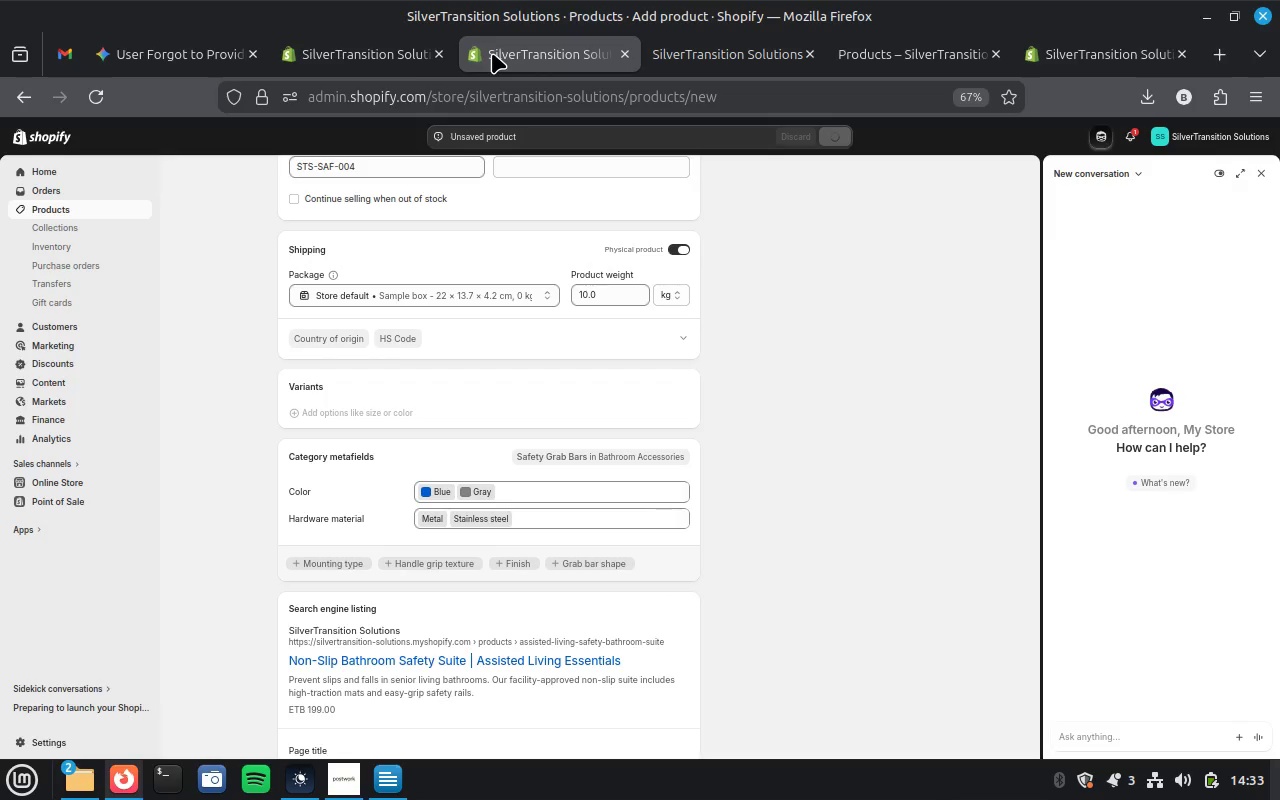 
left_click([394, 60])
 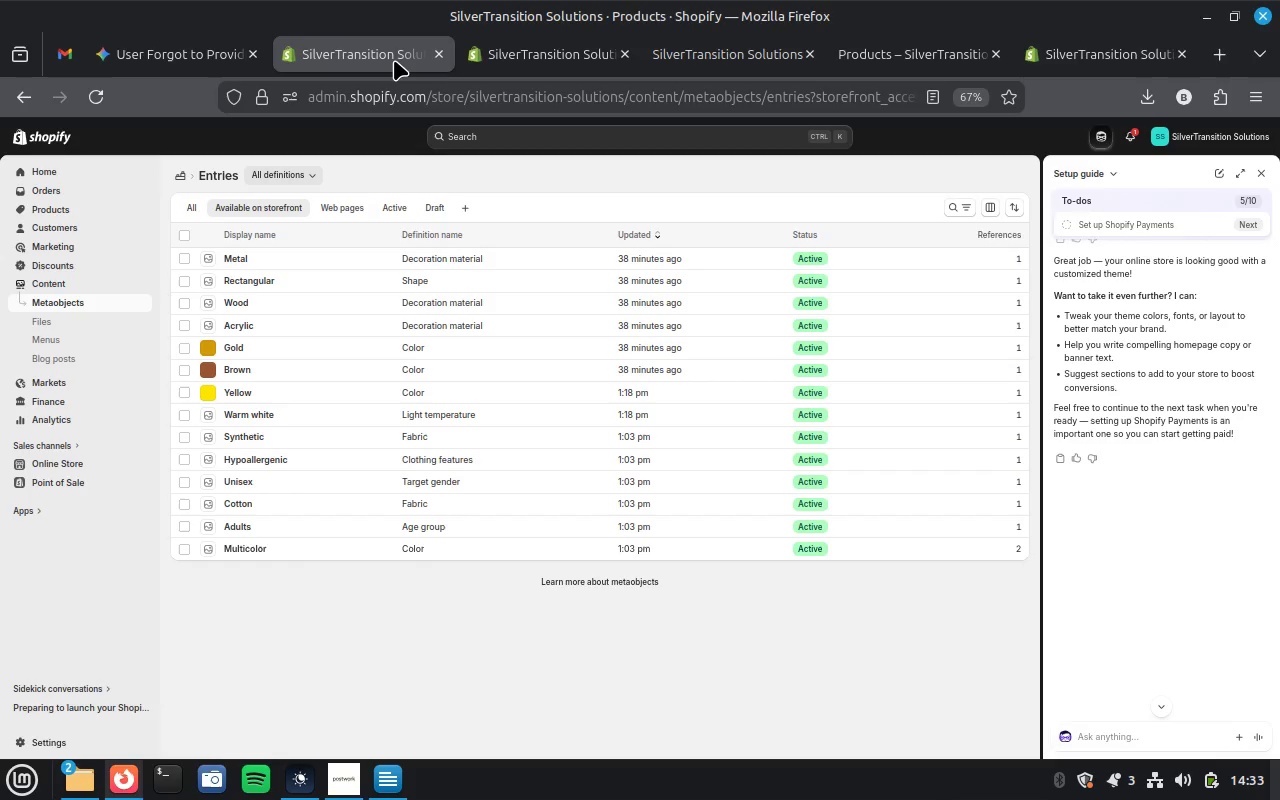 
wait(8.54)
 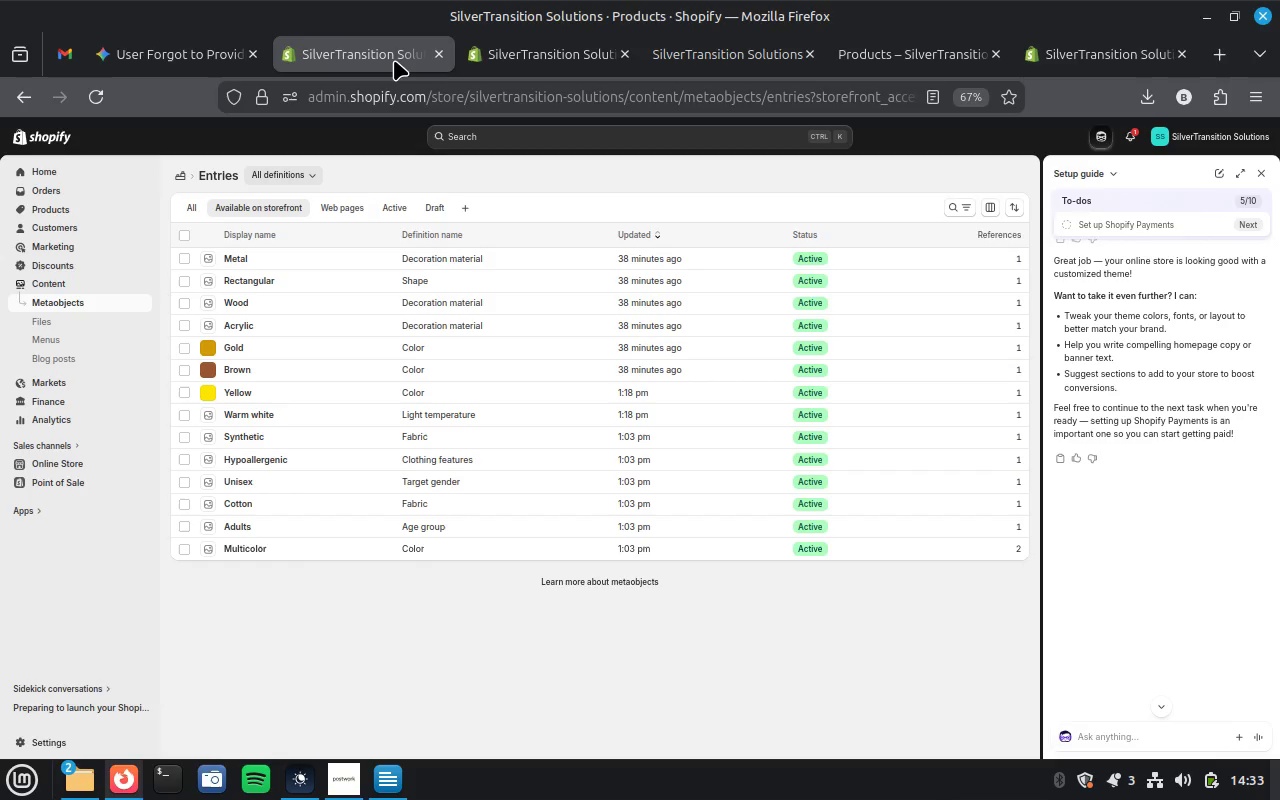 
left_click([46, 317])
 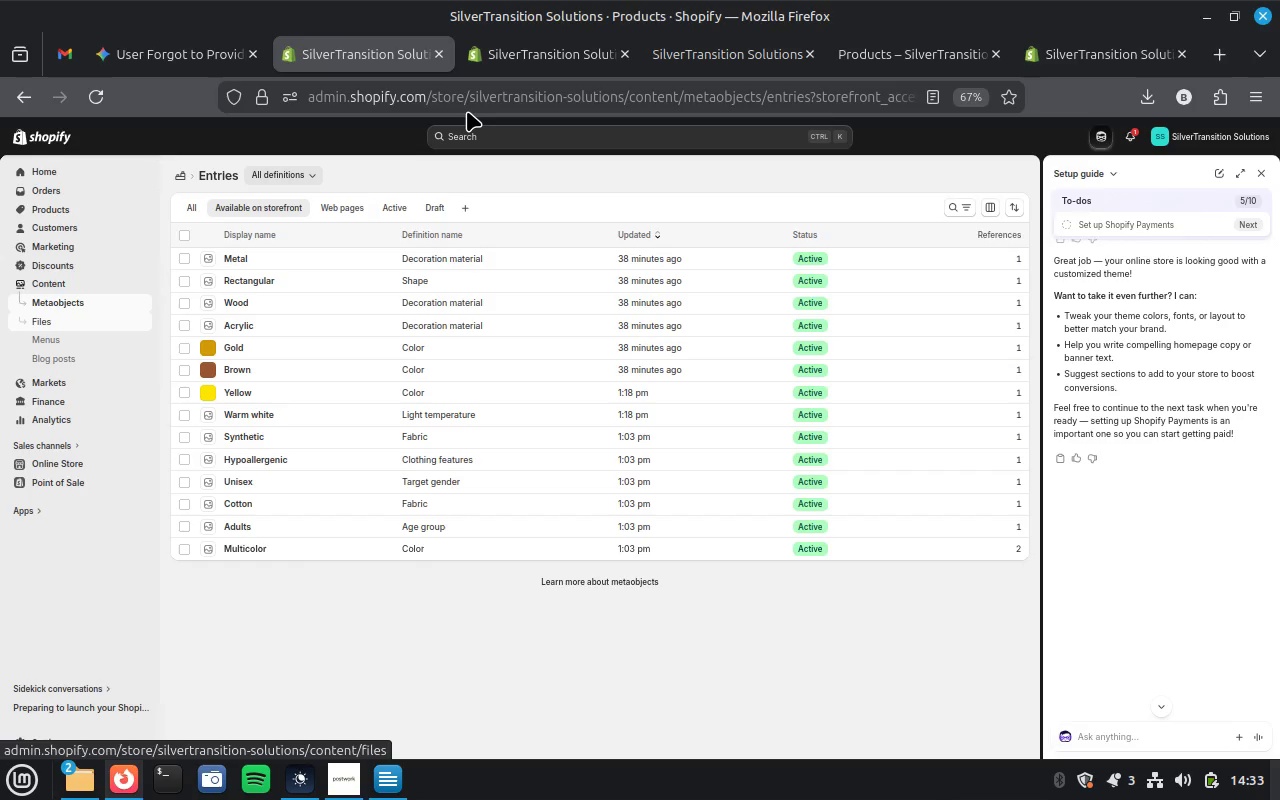 
left_click([537, 44])
 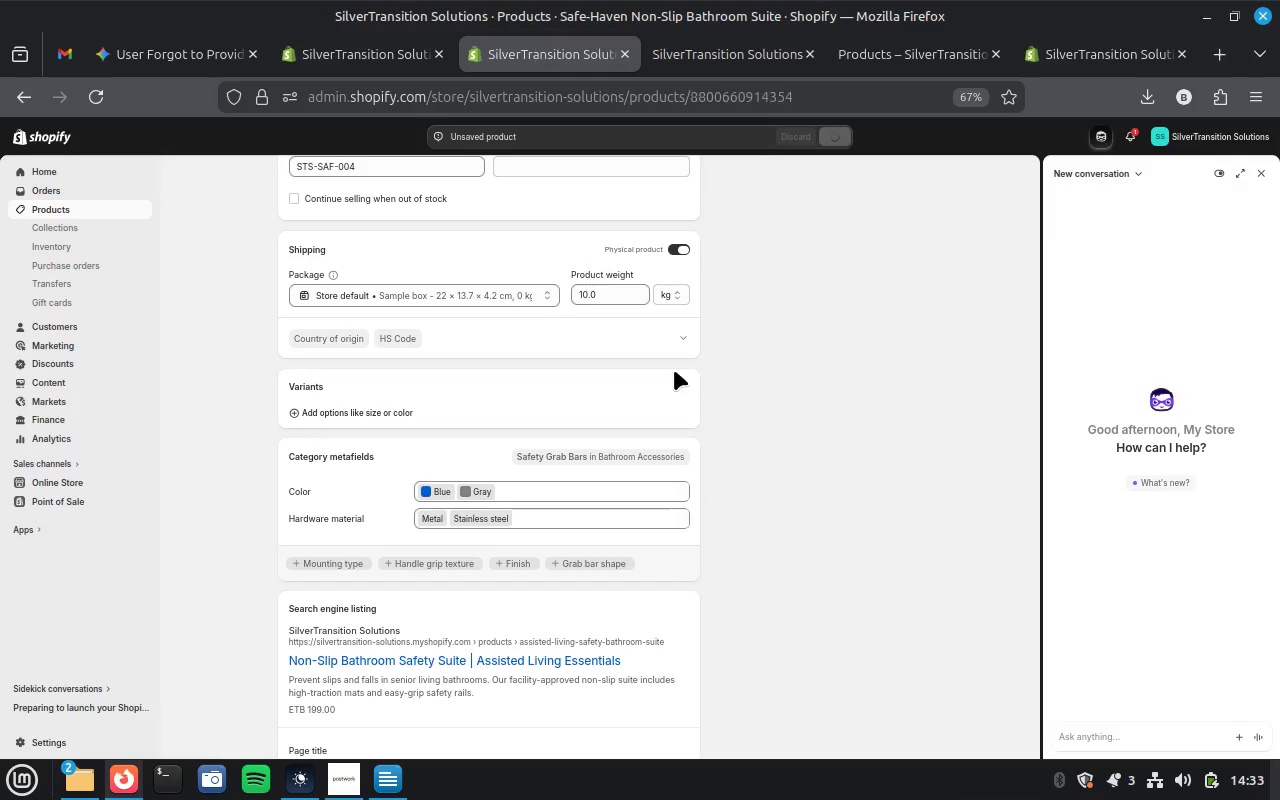 
scroll: coordinate [674, 370], scroll_direction: up, amount: 21.0
 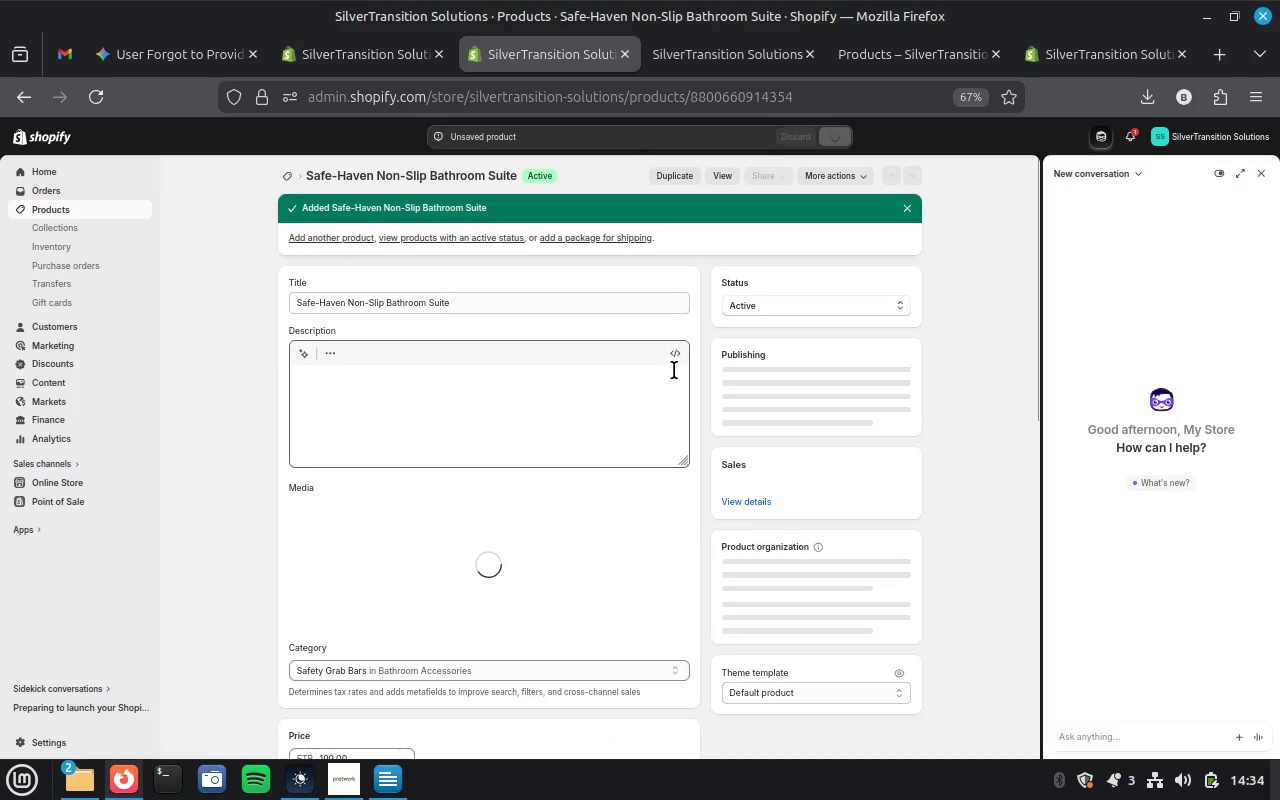 
wait(10.42)
 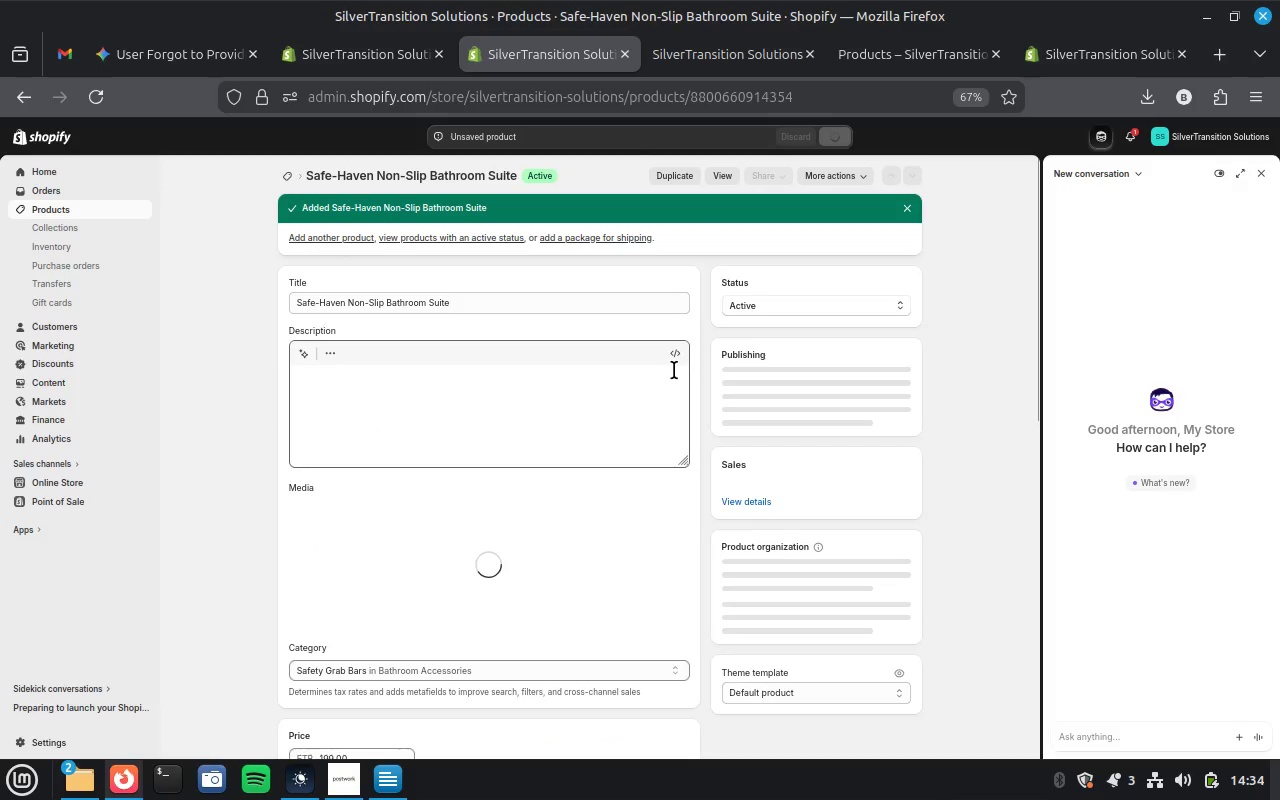 
mouse_move([597, 561])
 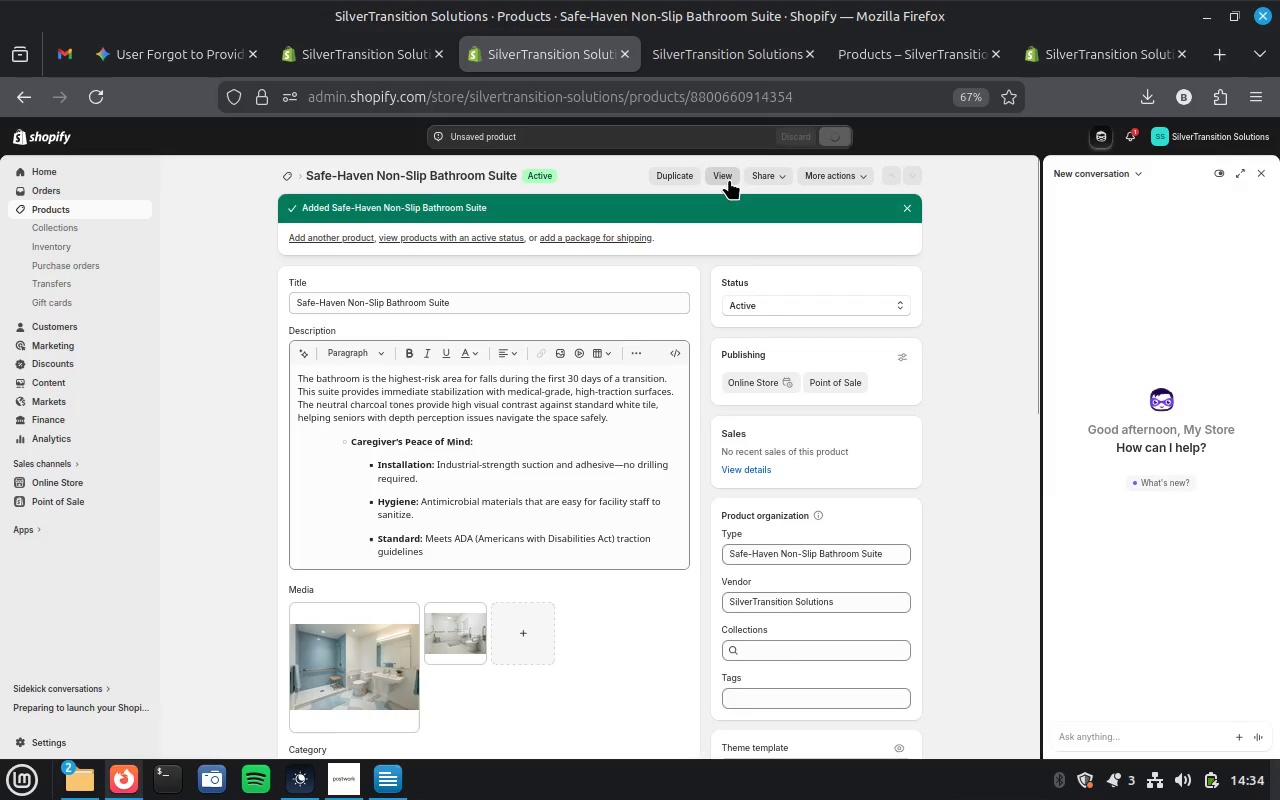 
left_click([729, 179])
 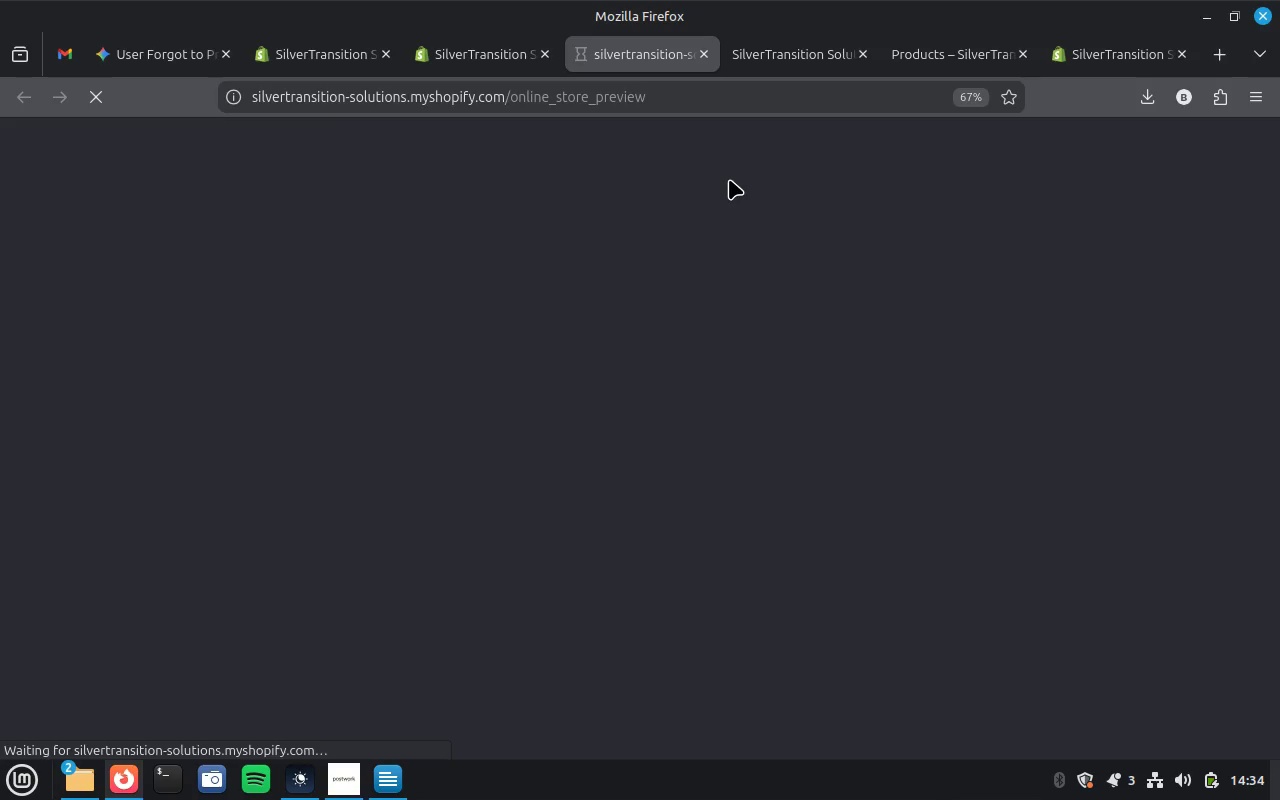 
wait(11.26)
 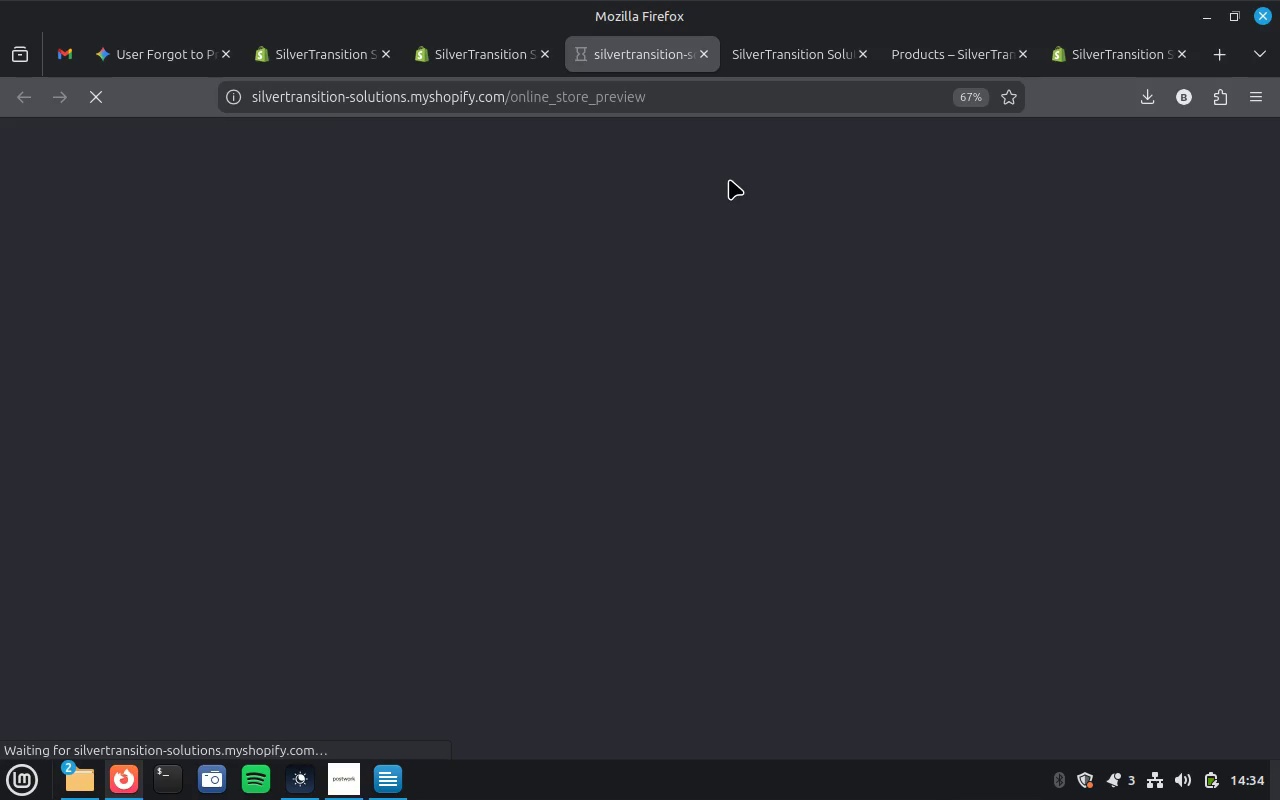 
left_click([470, 55])
 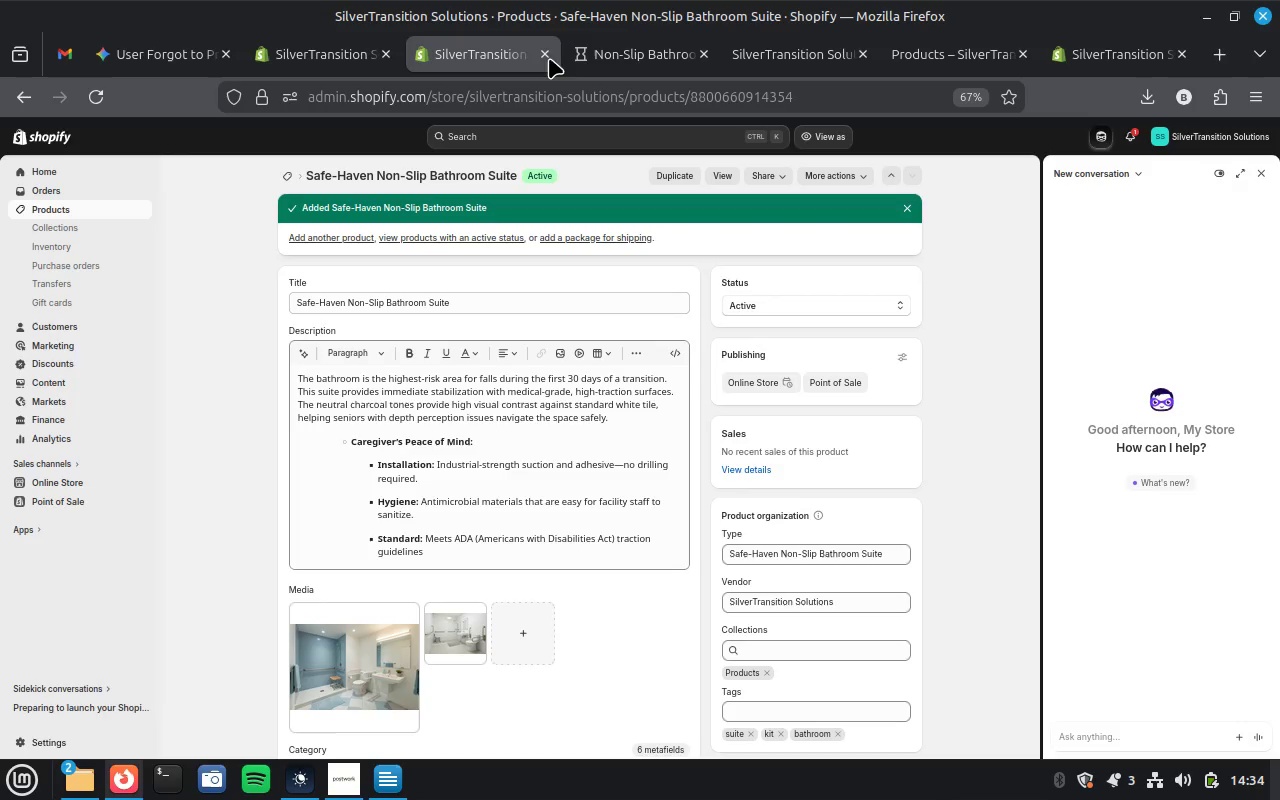 
left_click([640, 50])
 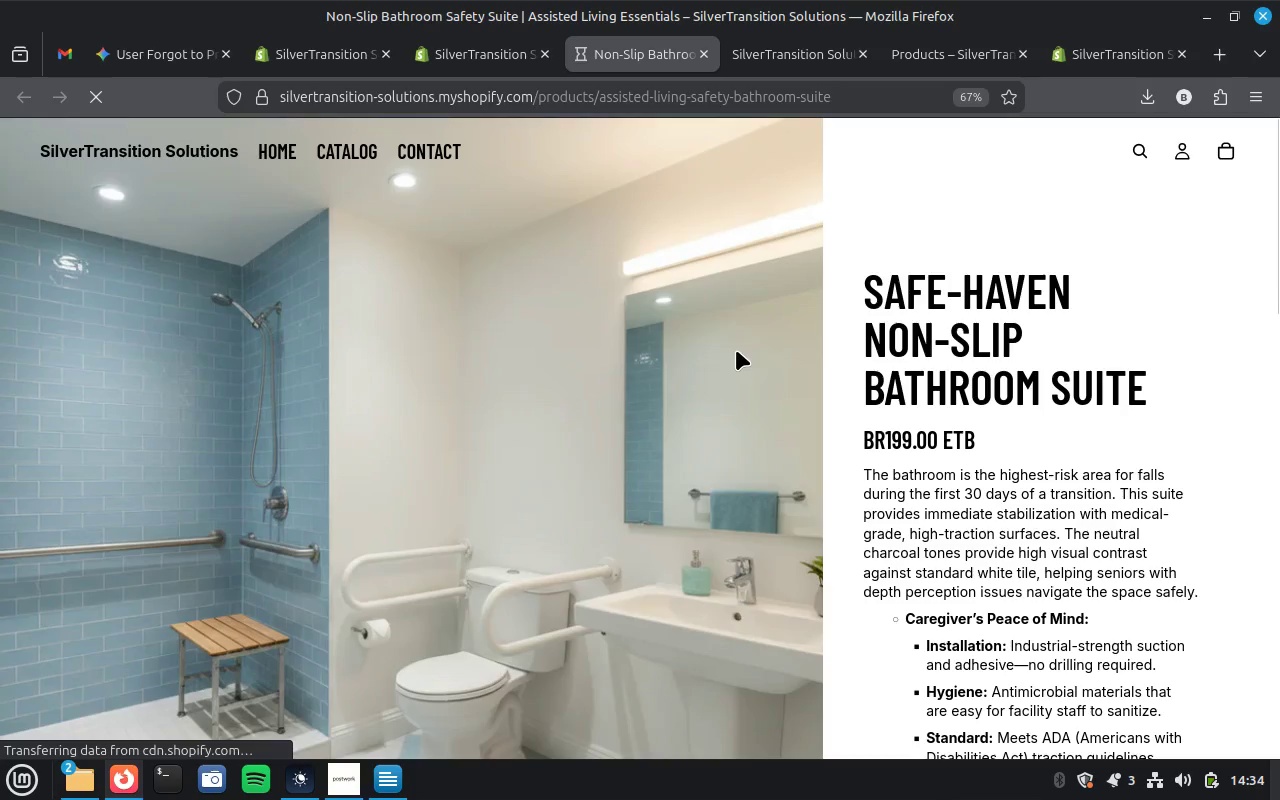 
scroll: coordinate [743, 335], scroll_direction: down, amount: 2.0
 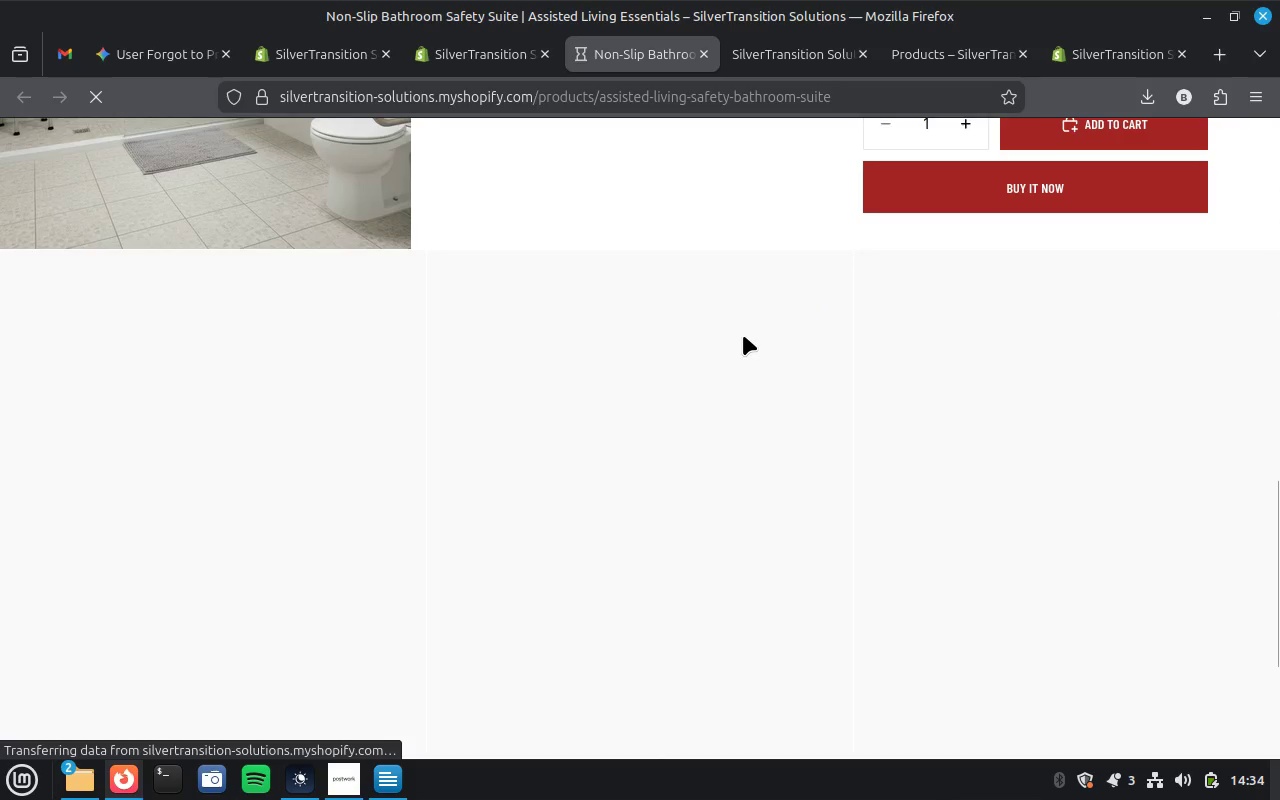 
hold_key(key=ControlLeft, duration=1.67)
scroll: coordinate [743, 335], scroll_direction: up, amount: 5.0
 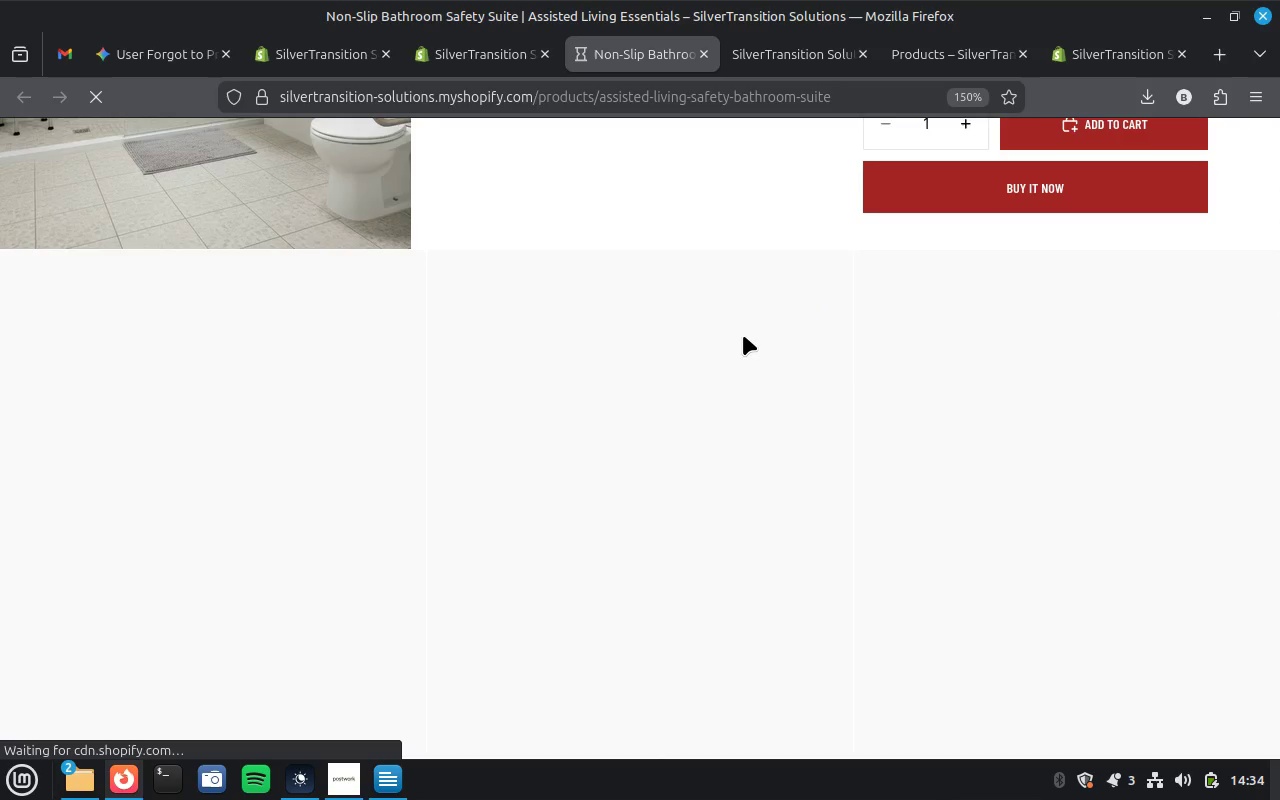 
hold_key(key=ControlLeft, duration=4.54)
scroll: coordinate [743, 335], scroll_direction: down, amount: 14.0
 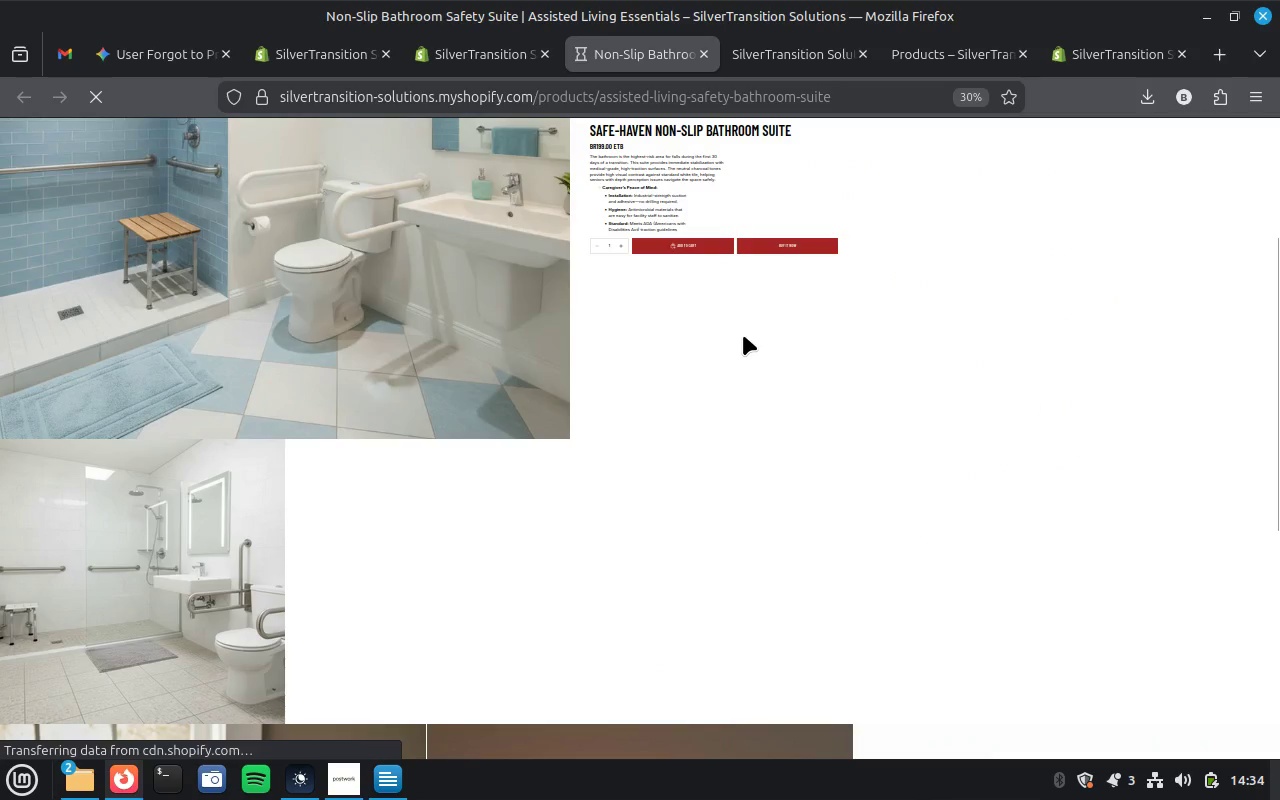 
scroll: coordinate [743, 335], scroll_direction: up, amount: 1.0
 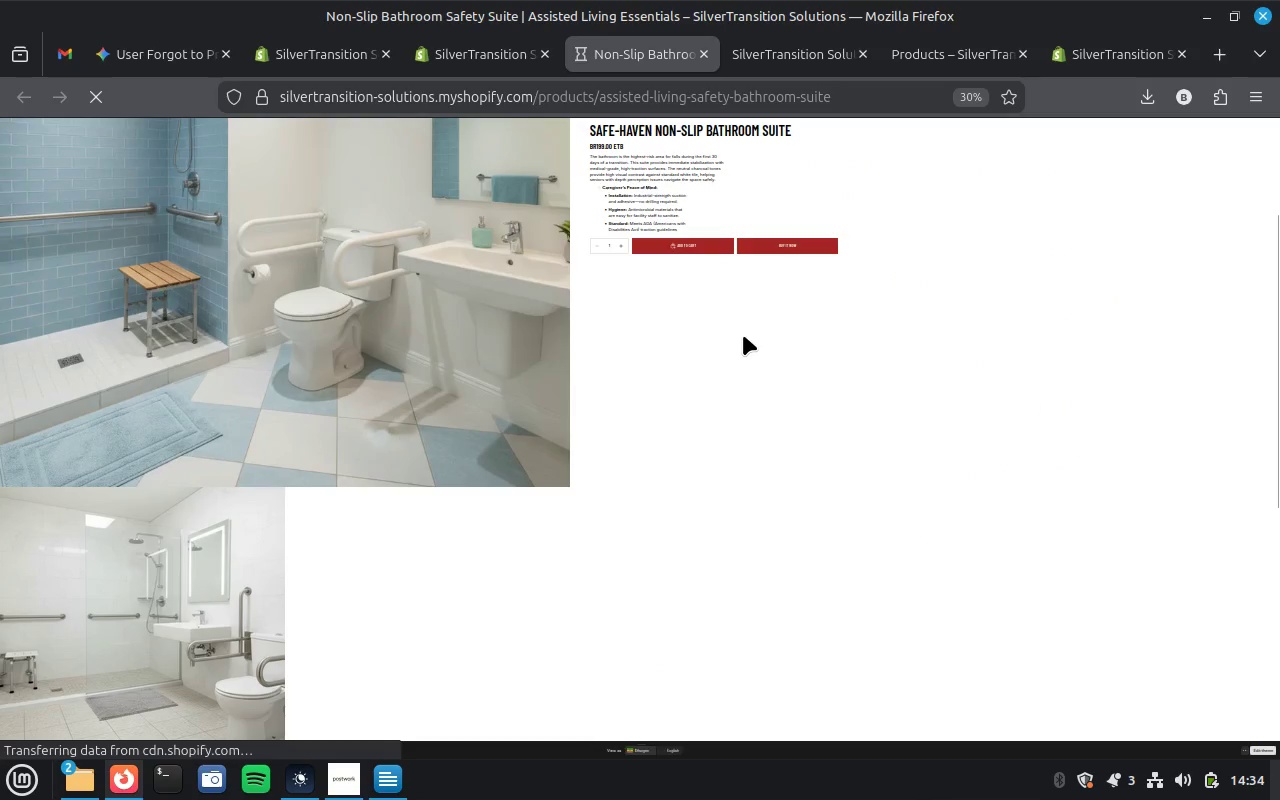 
hold_key(key=ControlLeft, duration=6.34)
scroll: coordinate [743, 335], scroll_direction: up, amount: 18.0
 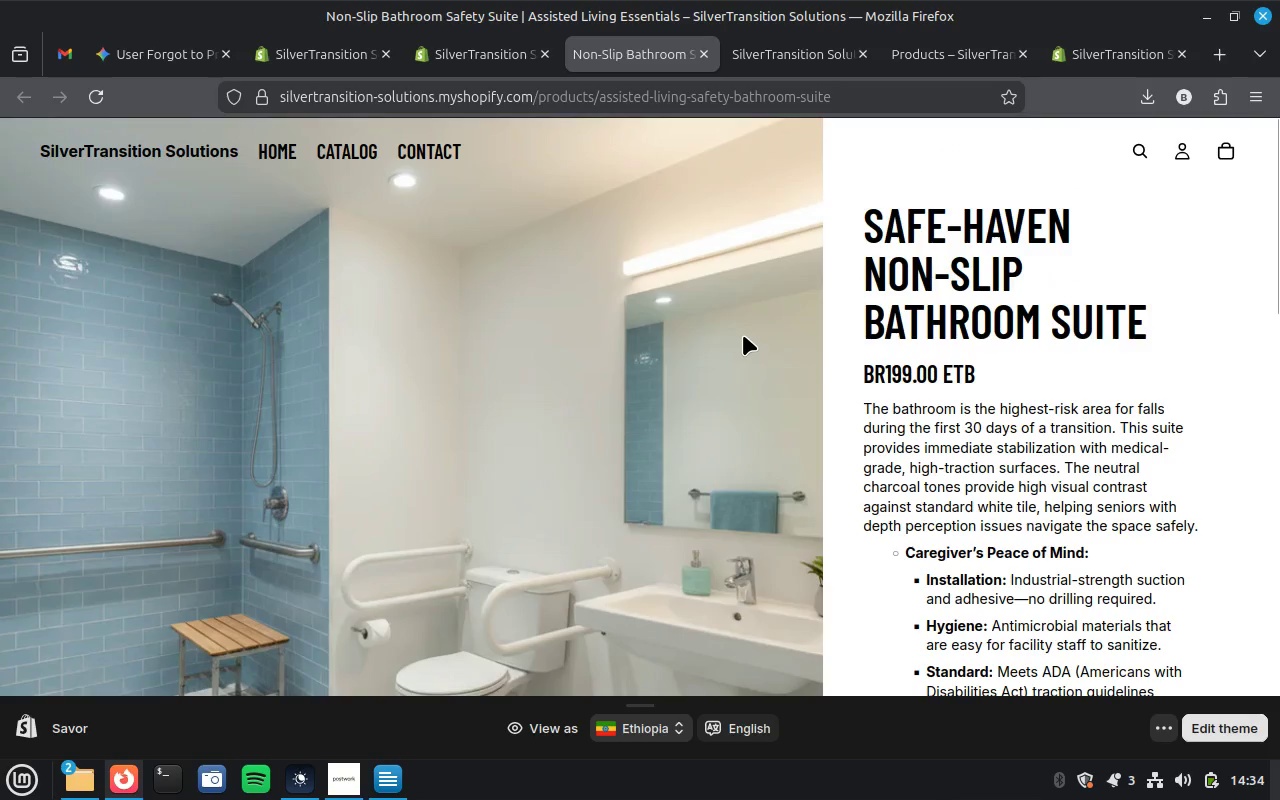 
hold_key(key=ControlLeft, duration=1.66)
scroll: coordinate [743, 335], scroll_direction: down, amount: 3.0
 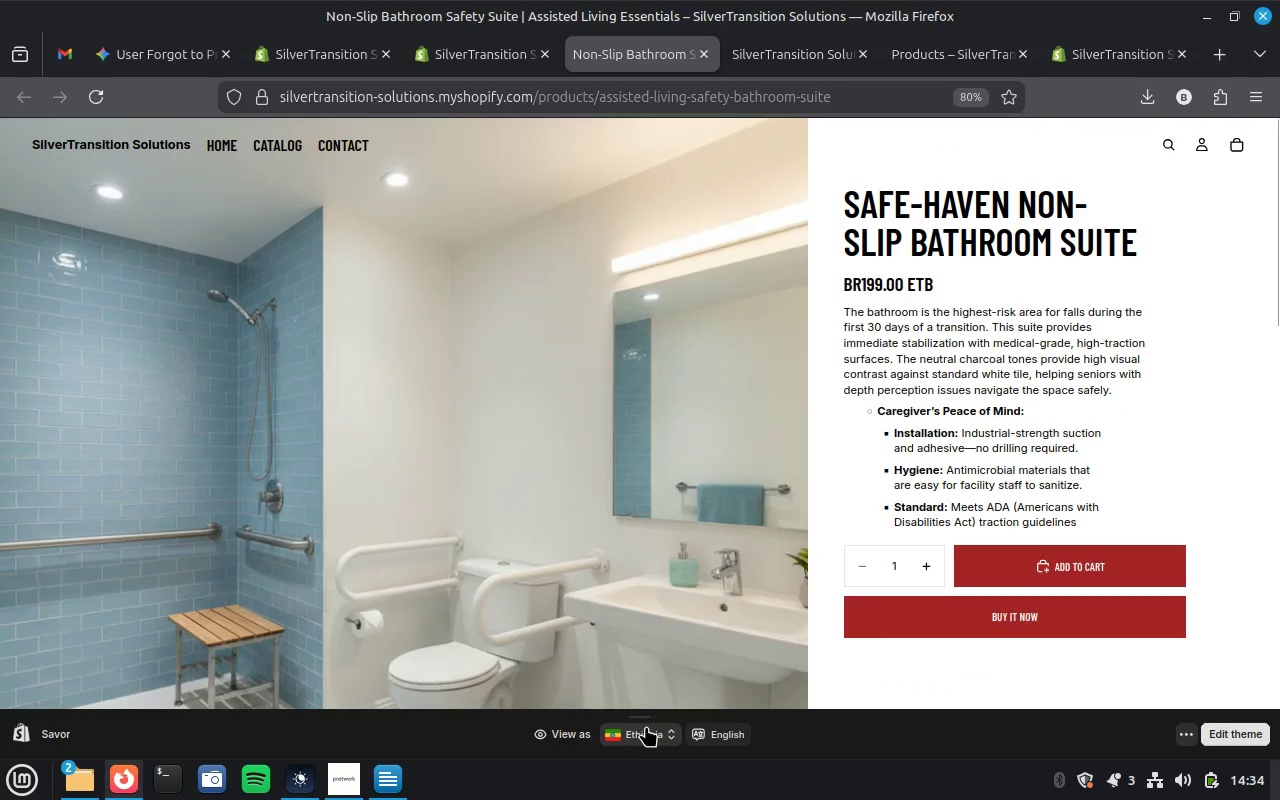 
left_click([645, 712])
 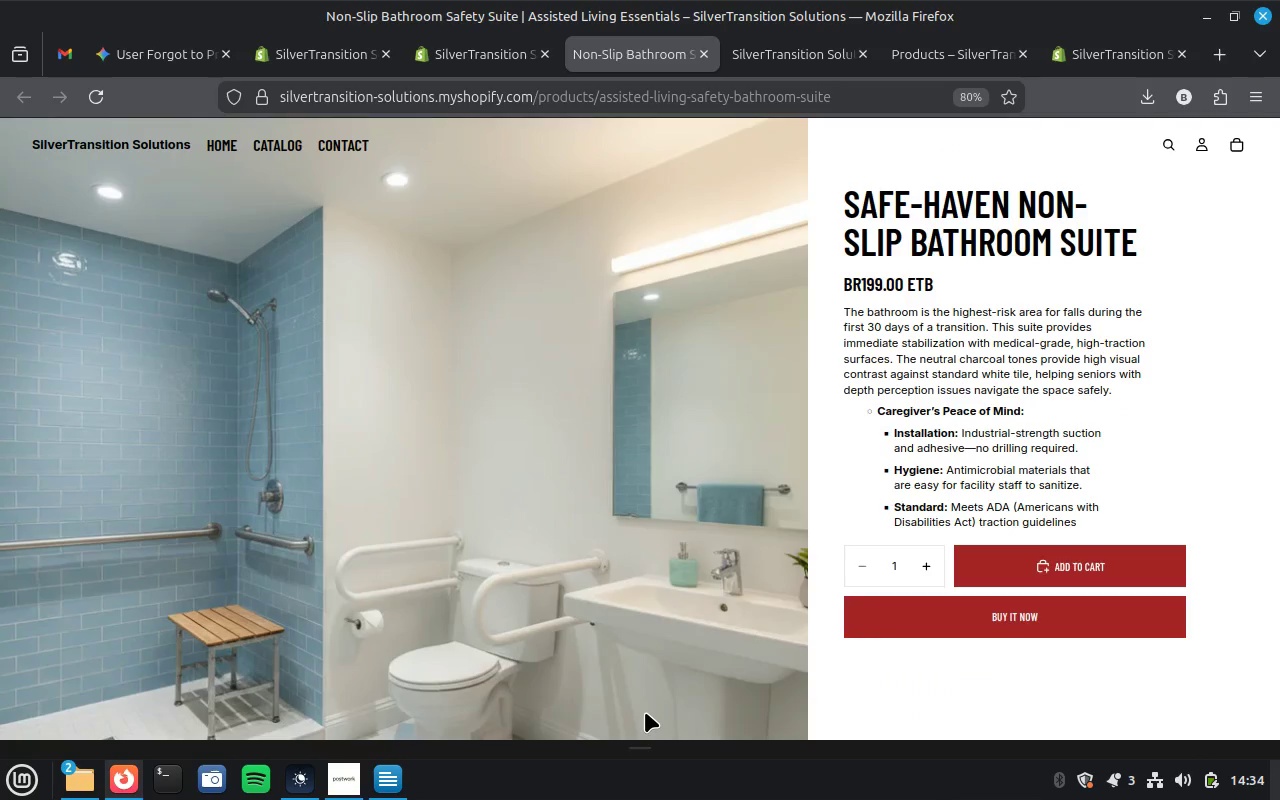 
hold_key(key=ControlLeft, duration=2.22)
scroll: coordinate [645, 712], scroll_direction: down, amount: 2.0
 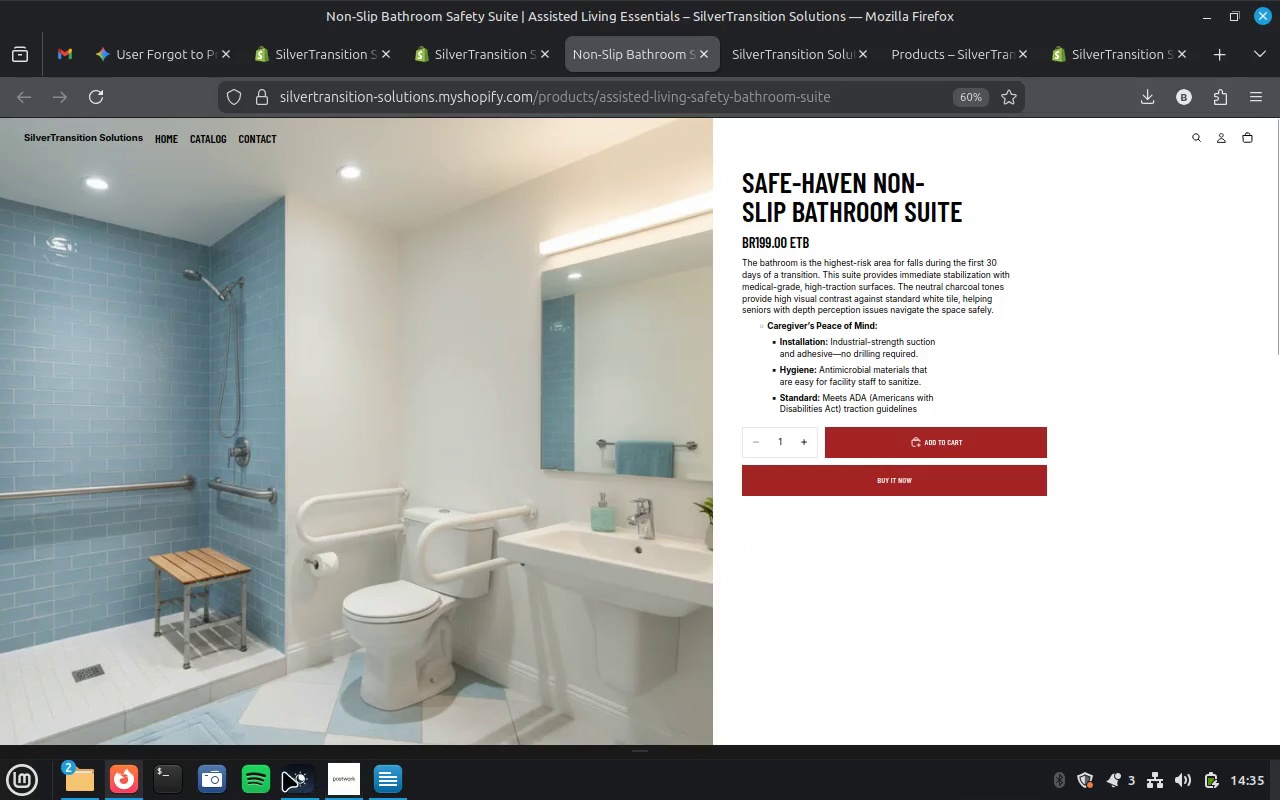 
left_click([209, 779])
 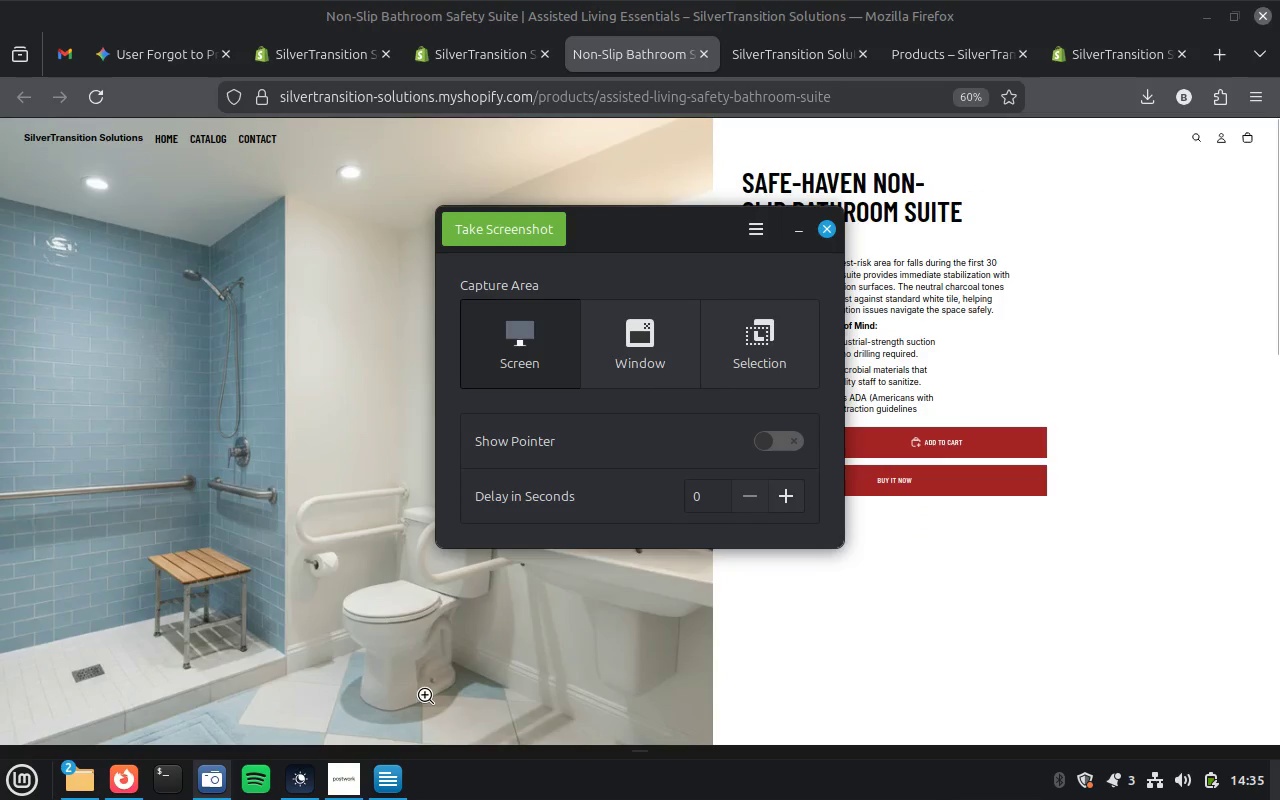 
left_click([657, 378])
 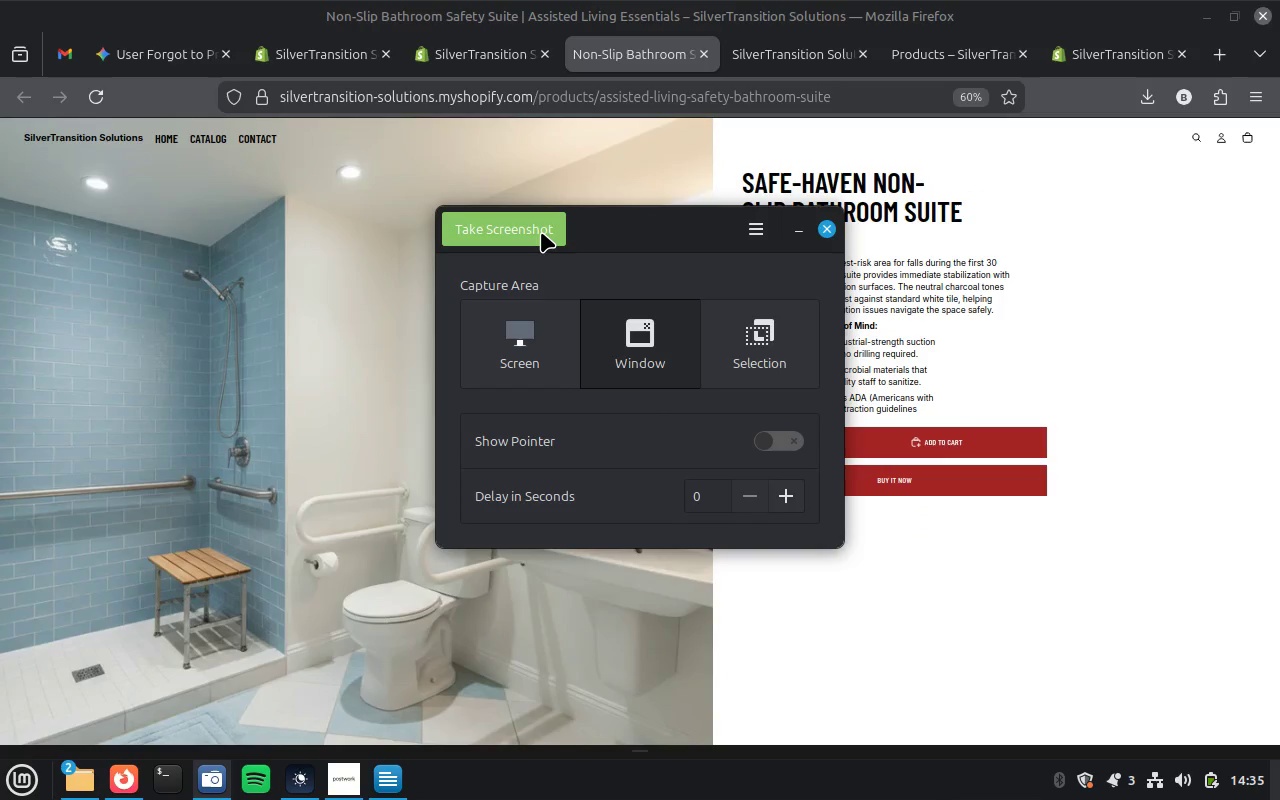 
left_click([541, 232])
 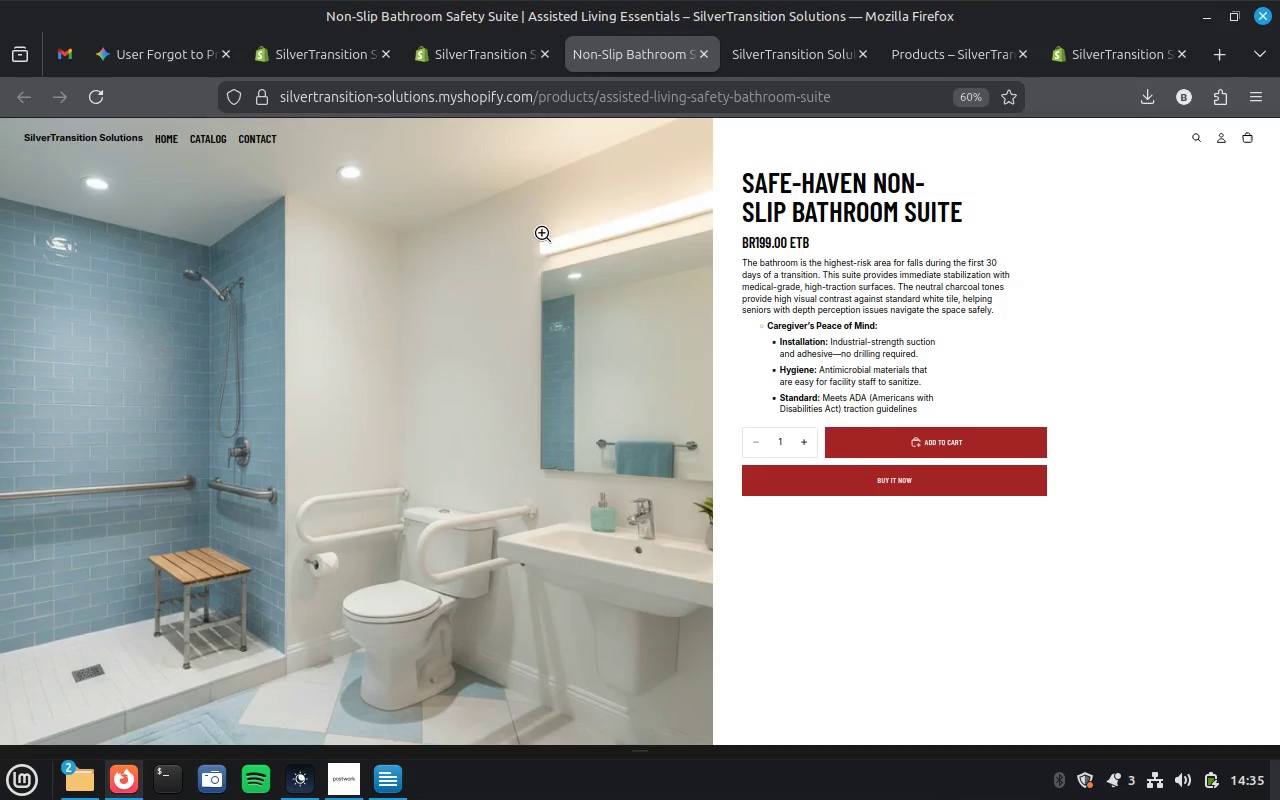 
type(t4)
 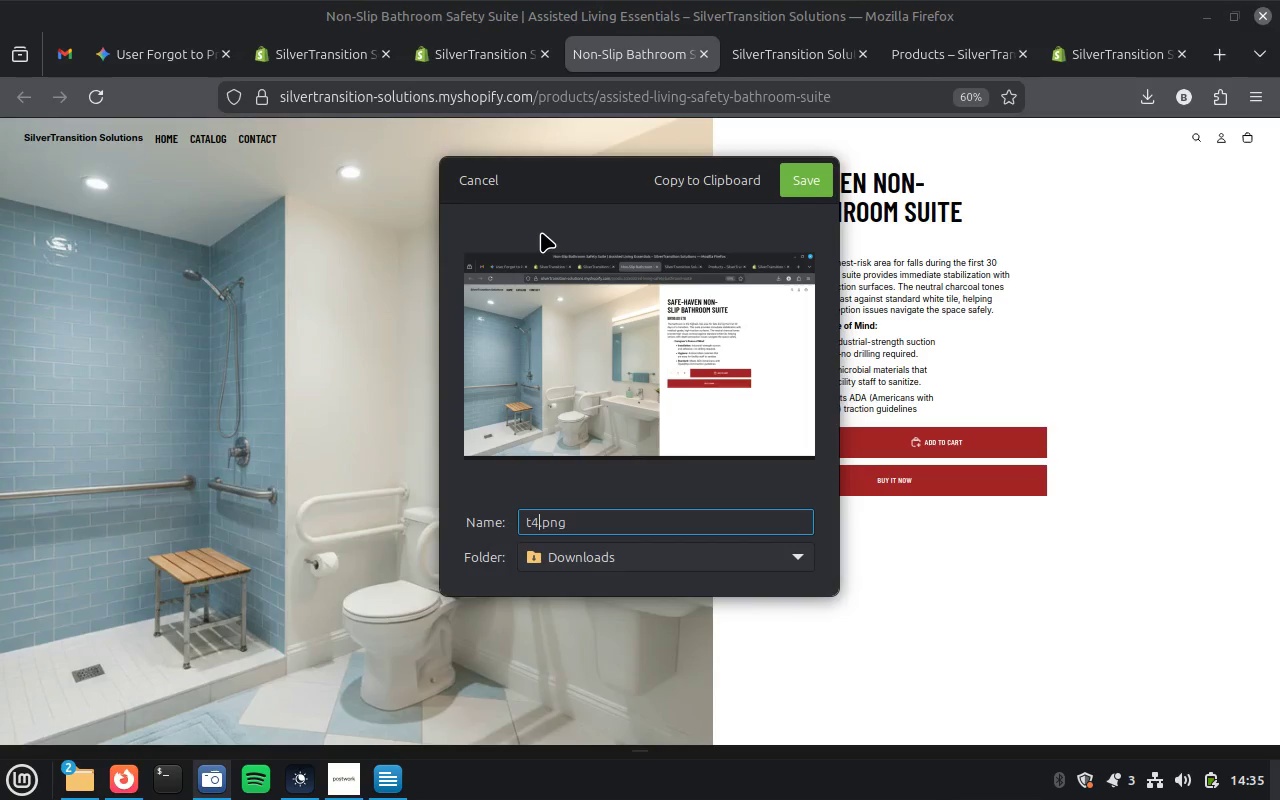 
key(Enter)
 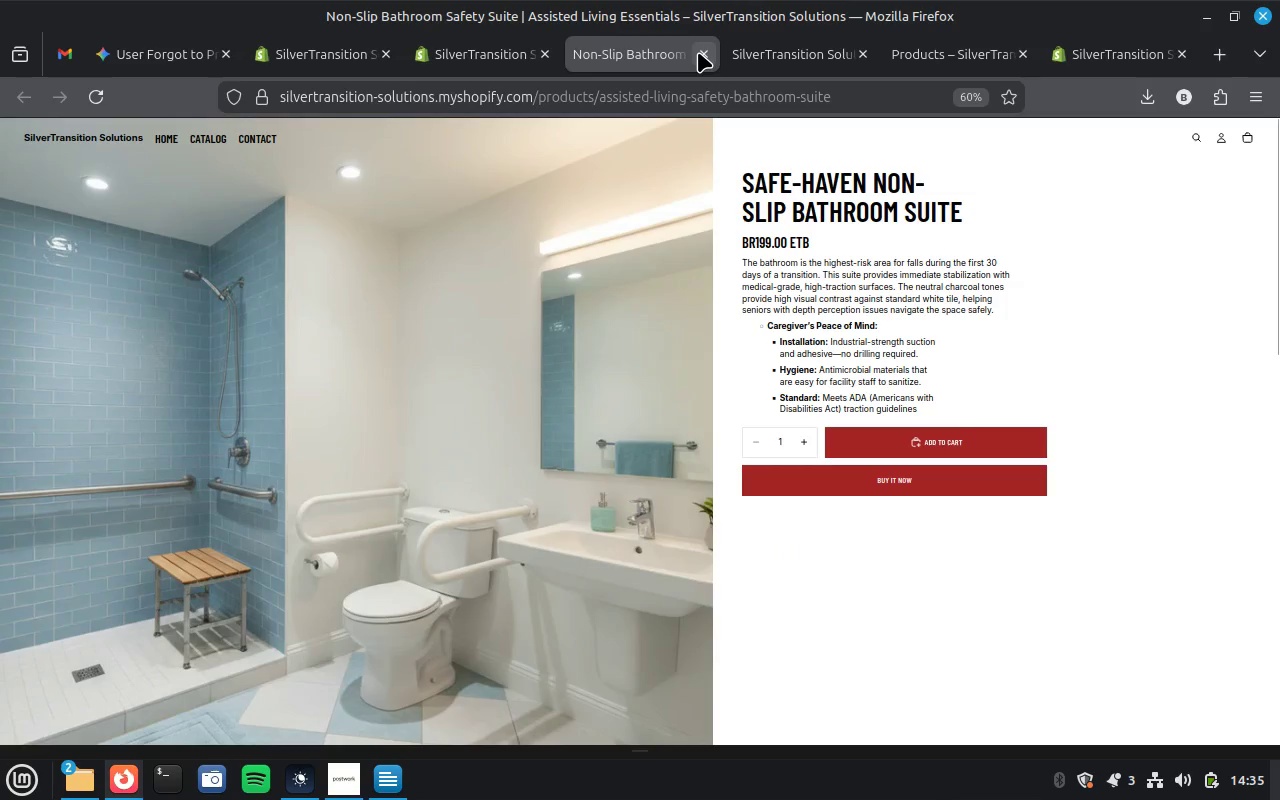 
left_click([699, 51])
 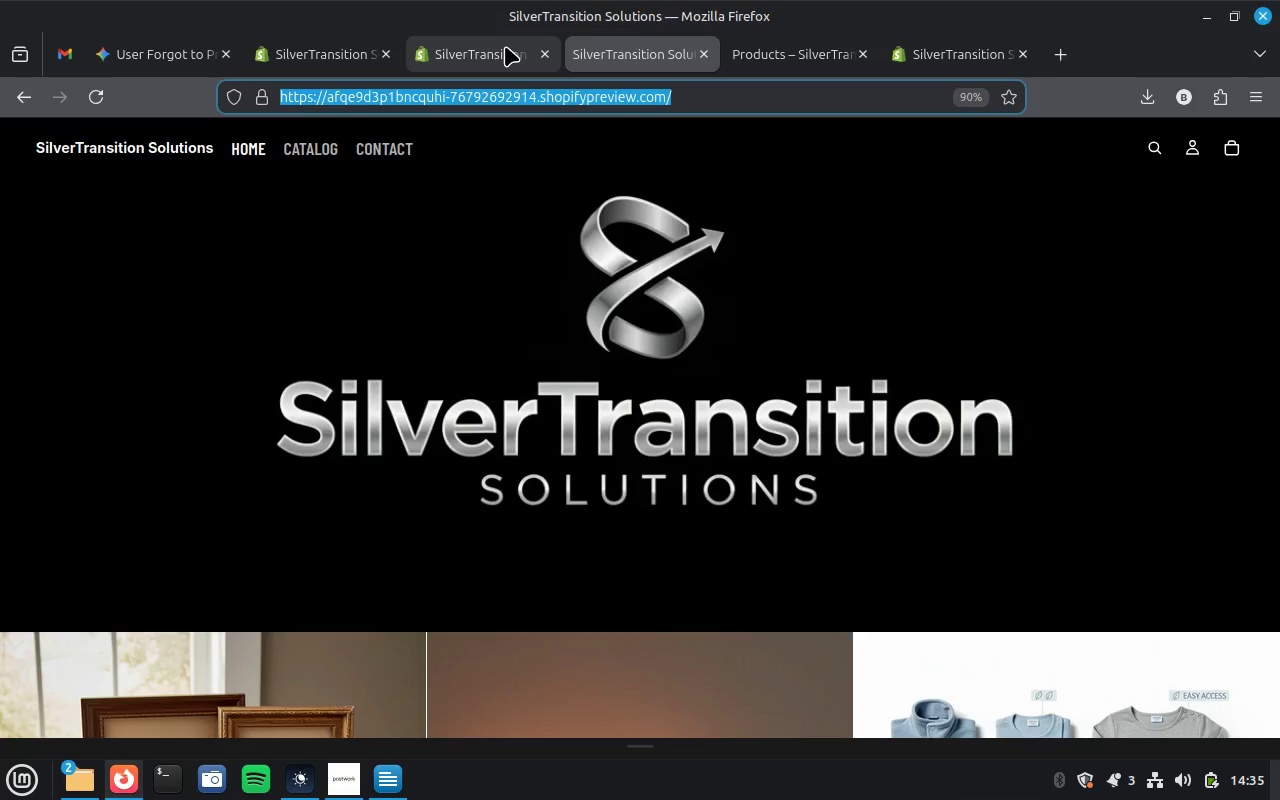 
left_click([505, 46])
 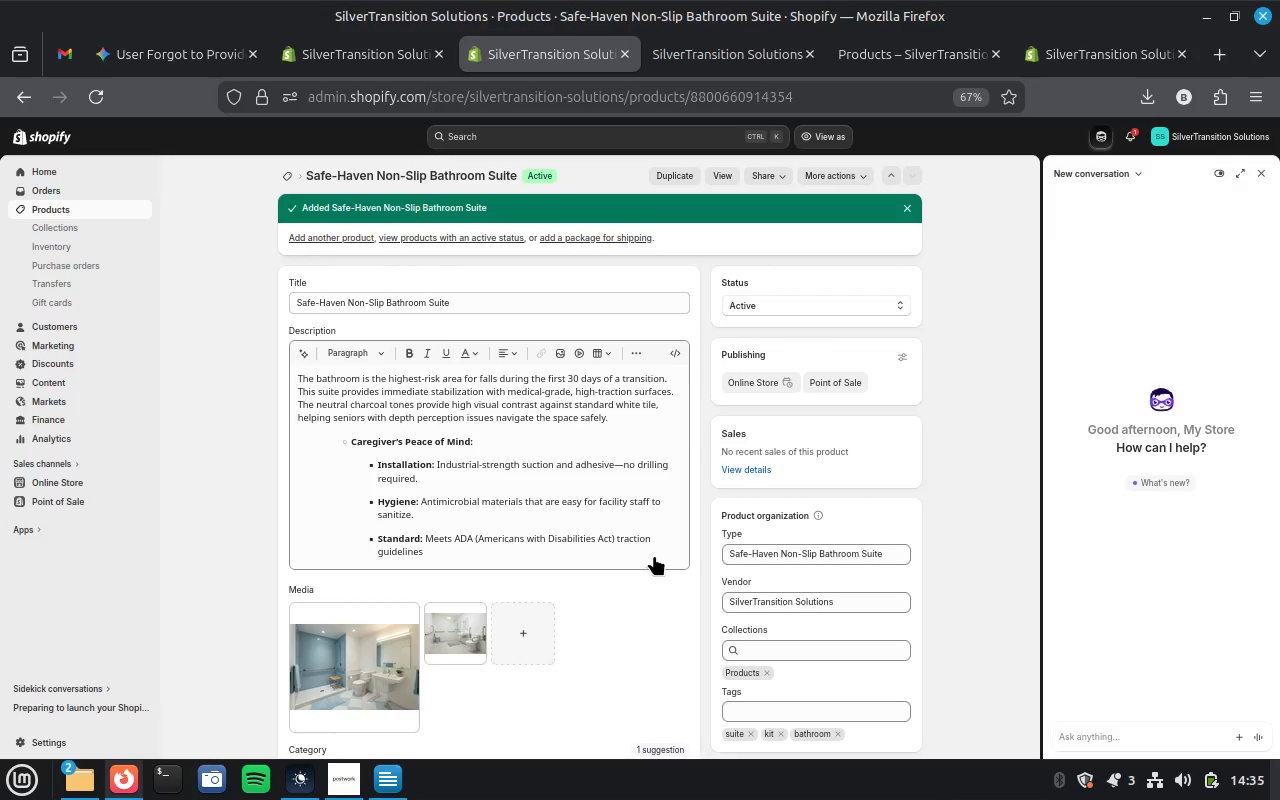 
scroll: coordinate [654, 555], scroll_direction: down, amount: 21.0
 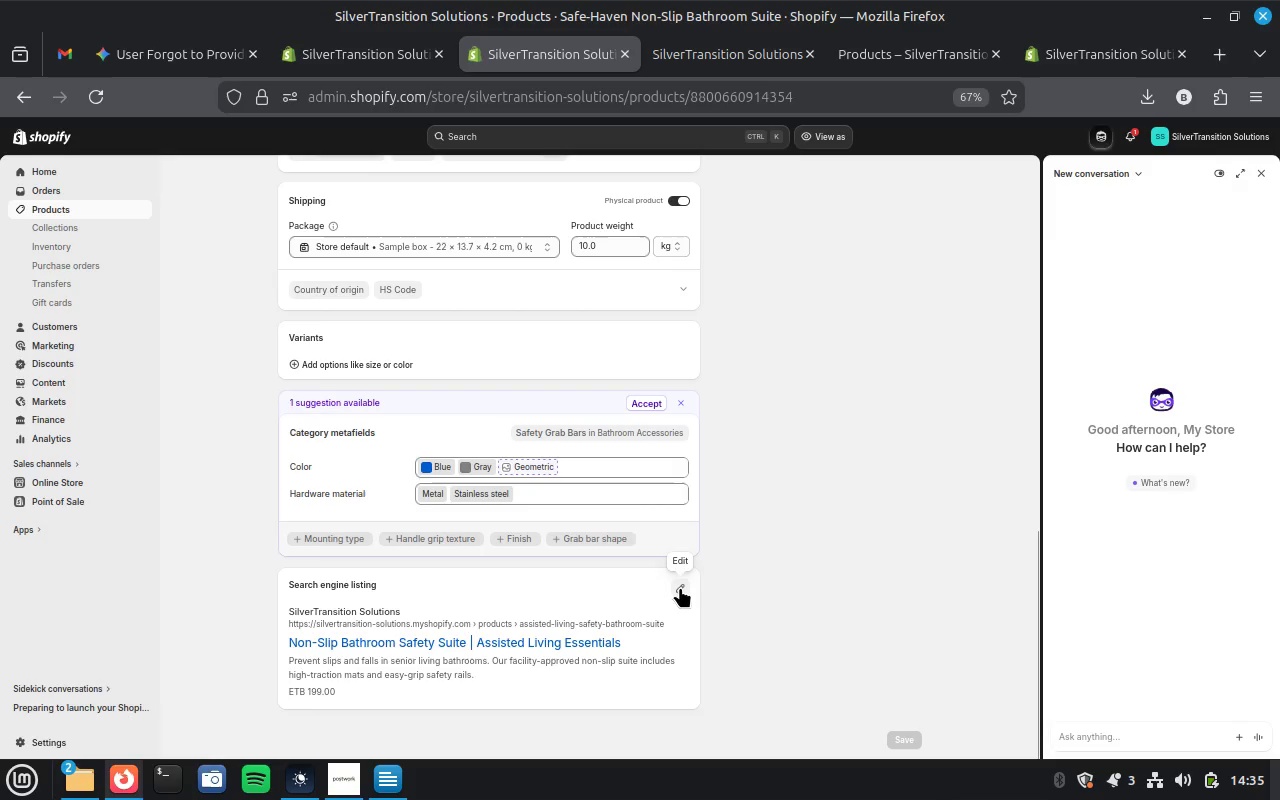 
left_click([680, 587])
 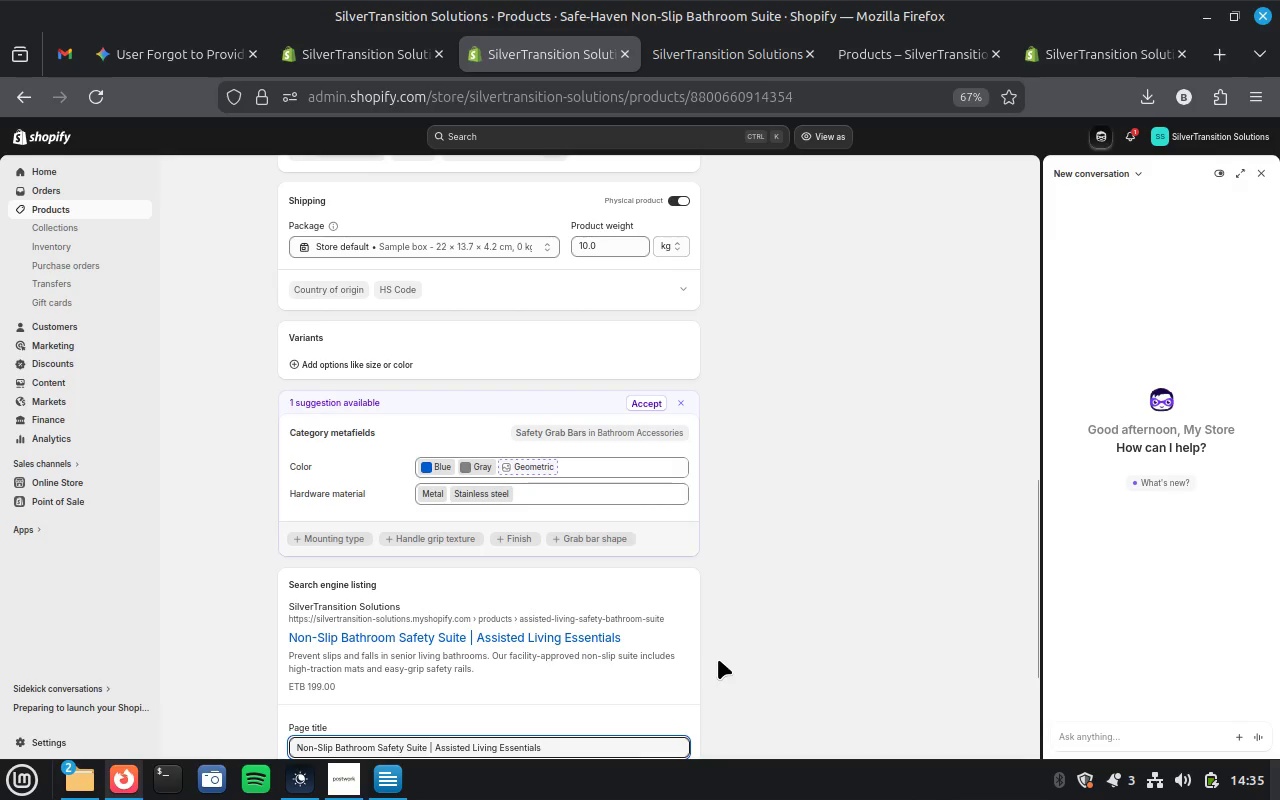 
scroll: coordinate [718, 659], scroll_direction: down, amount: 9.0
 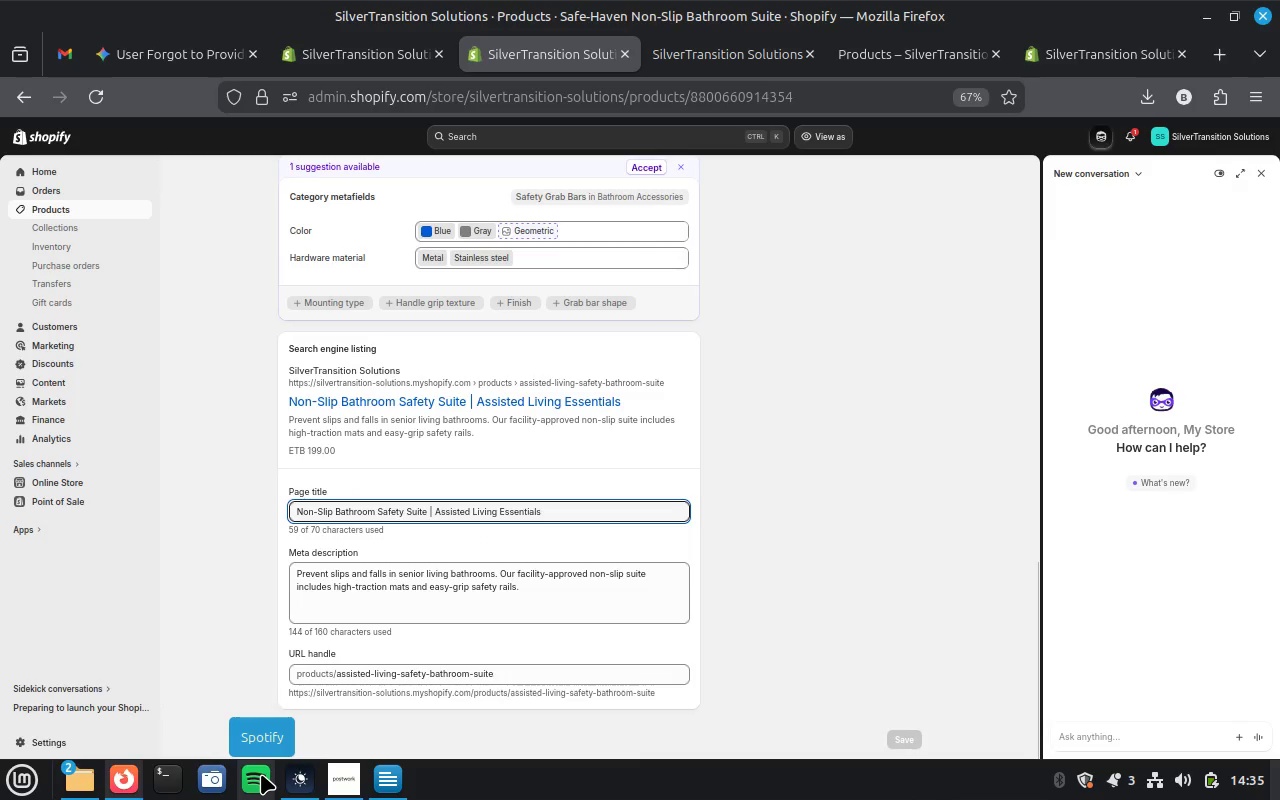 
left_click([219, 775])
 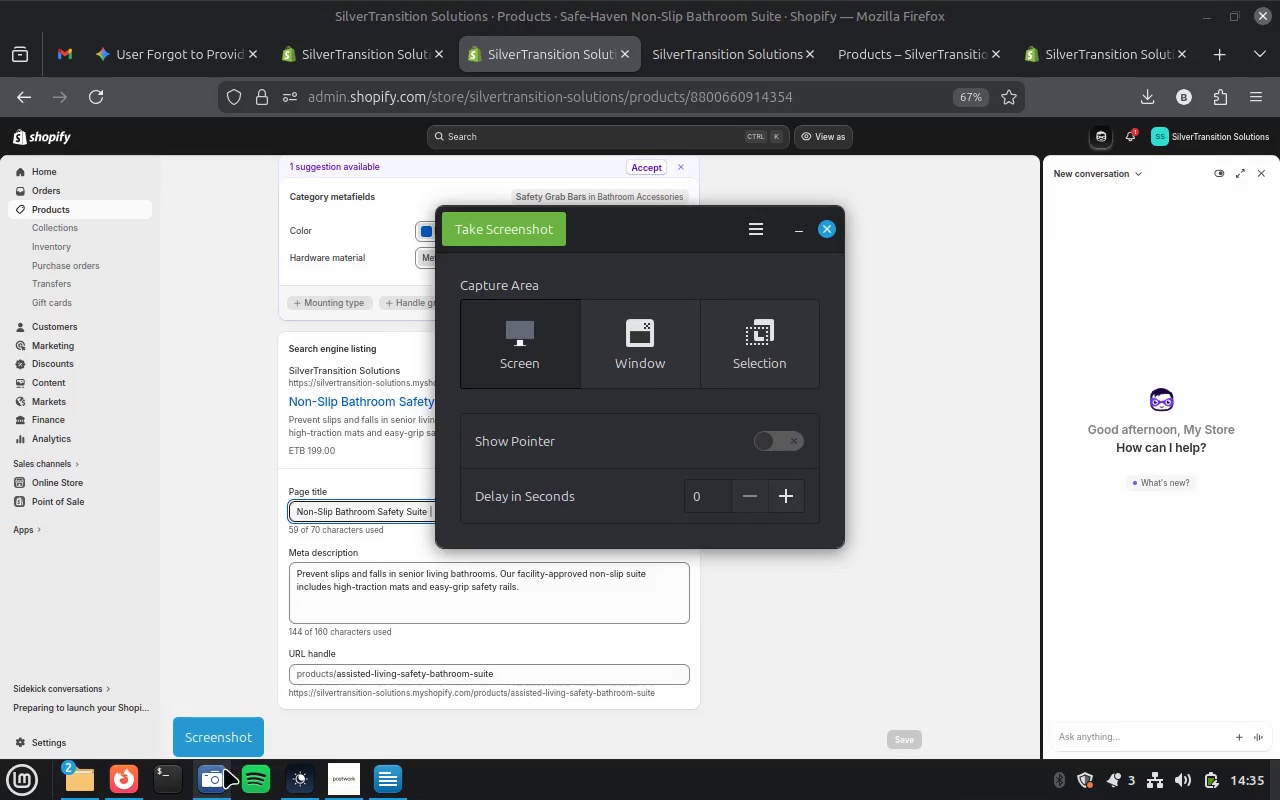 
left_click([642, 362])
 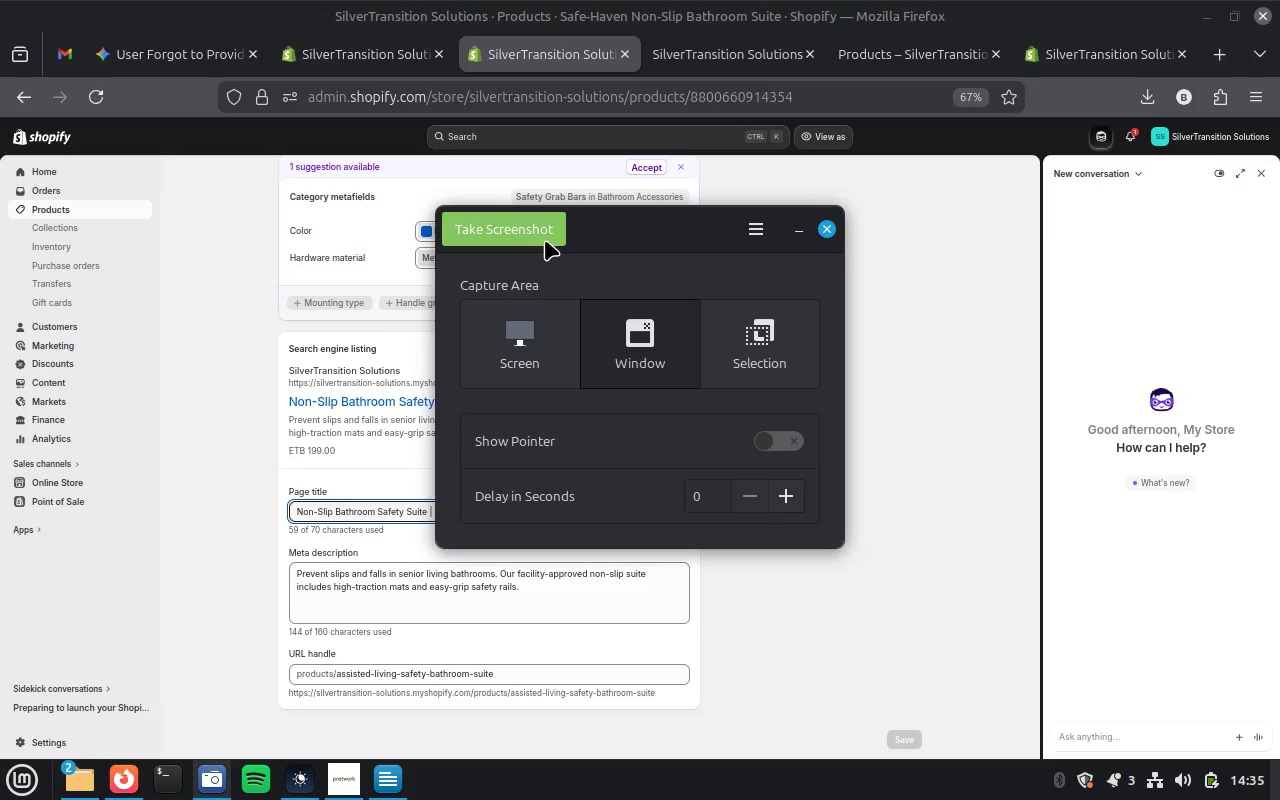 
left_click([541, 233])
 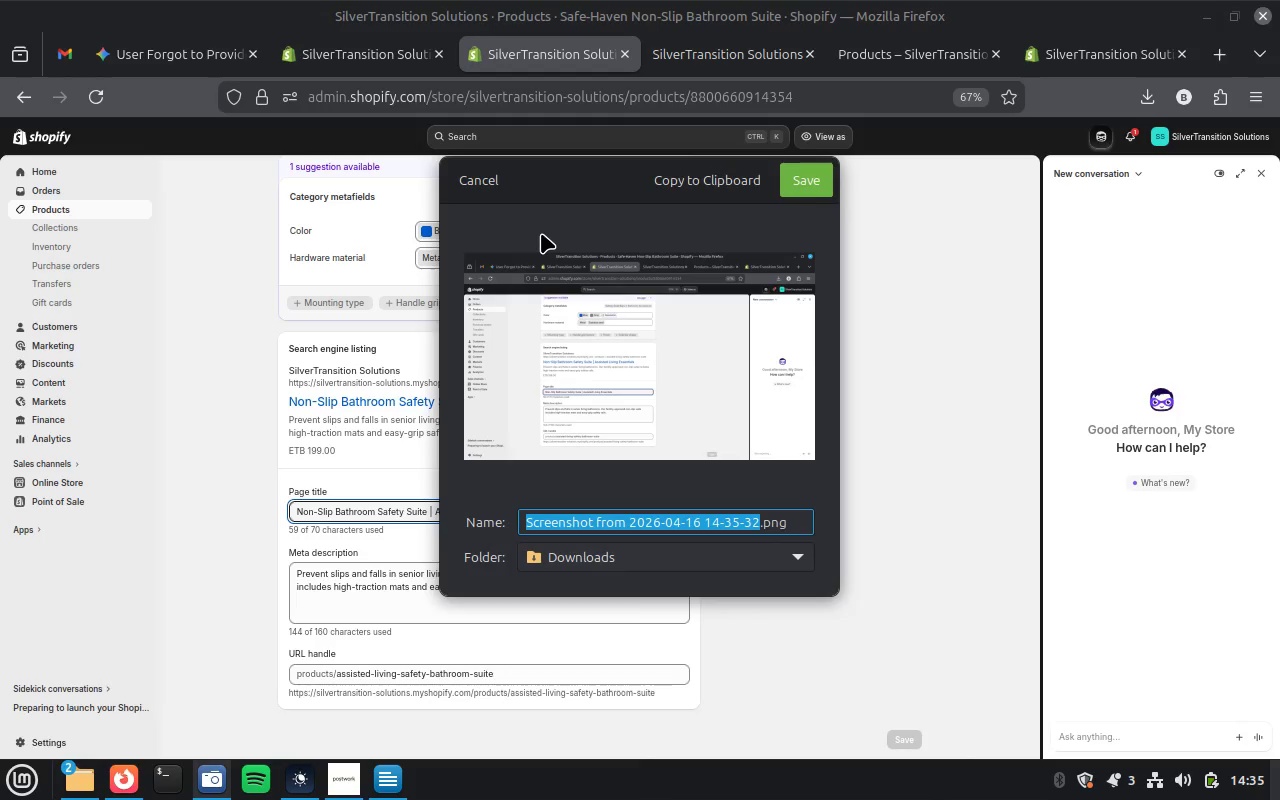 
wait(5.13)
 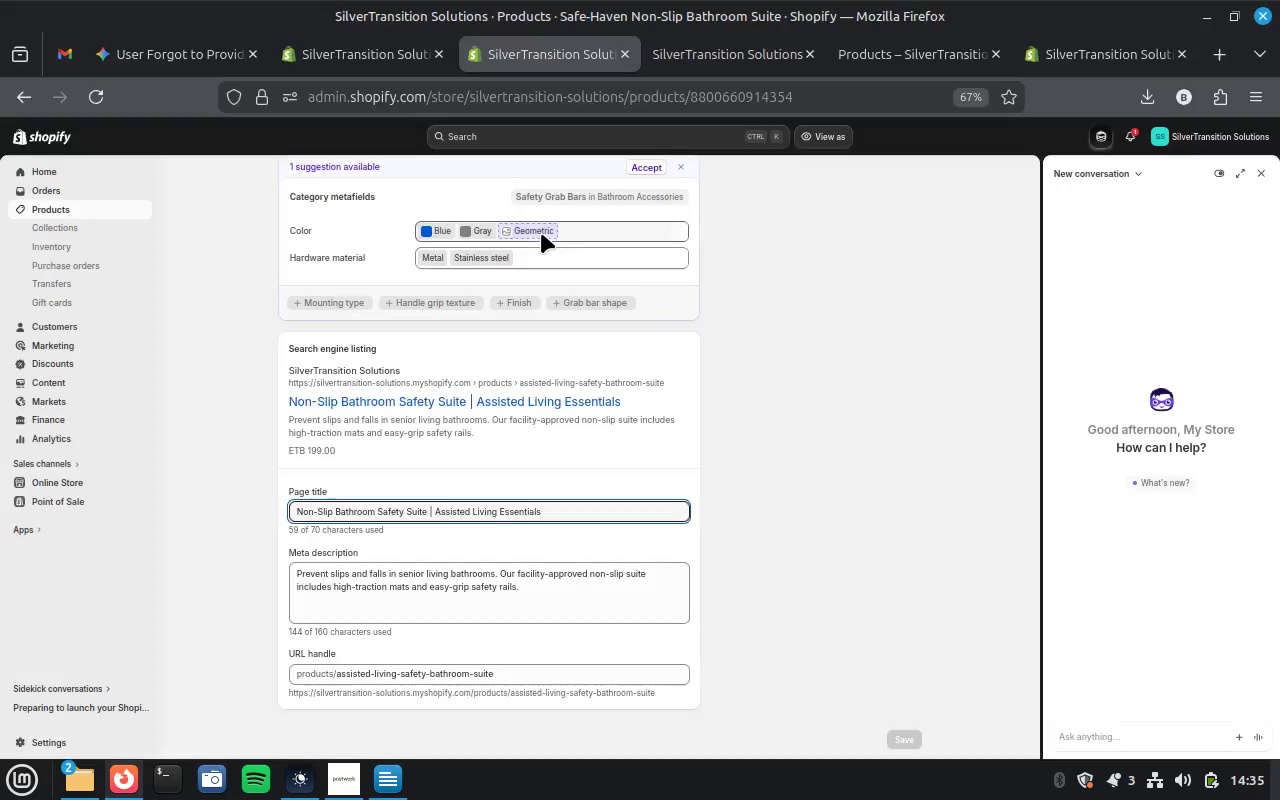 
type(tseo)
key(Backspace)
key(Backspace)
key(Backspace)
type(SEO)
 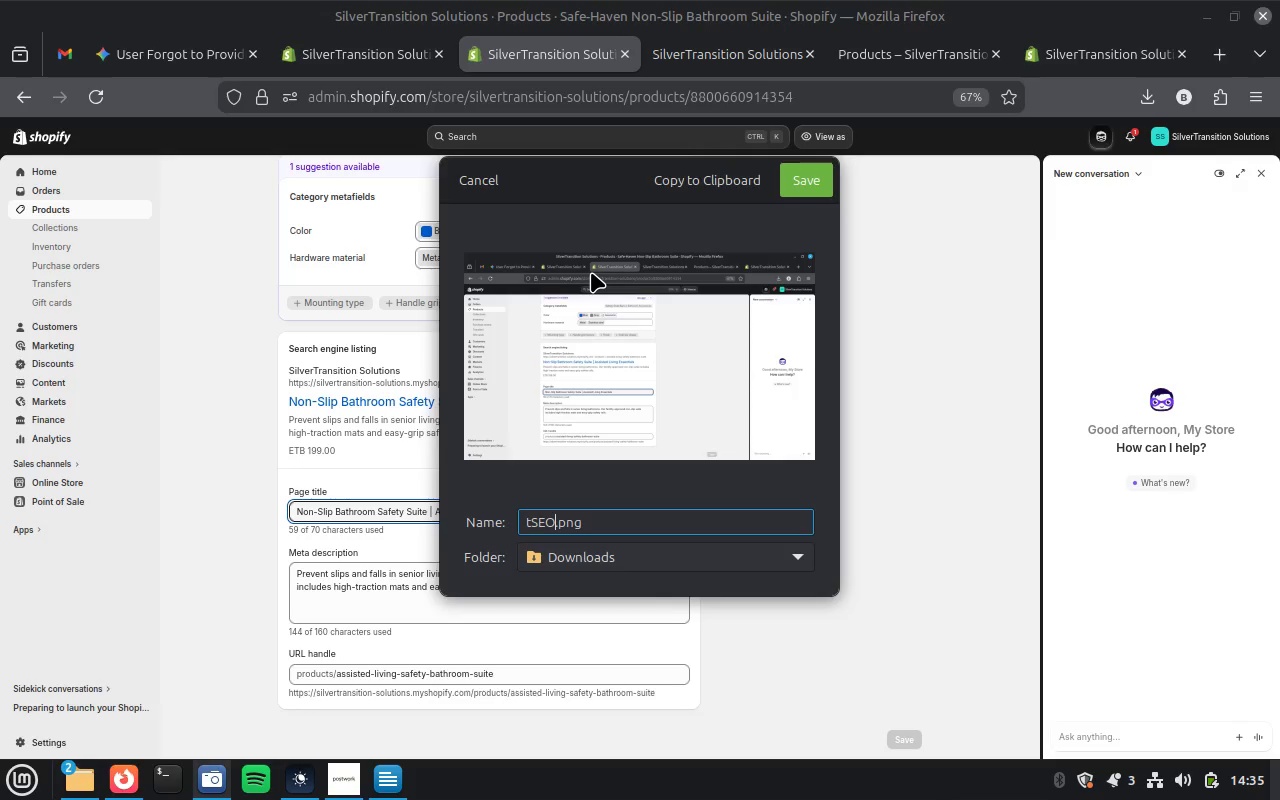 
key(Enter)
 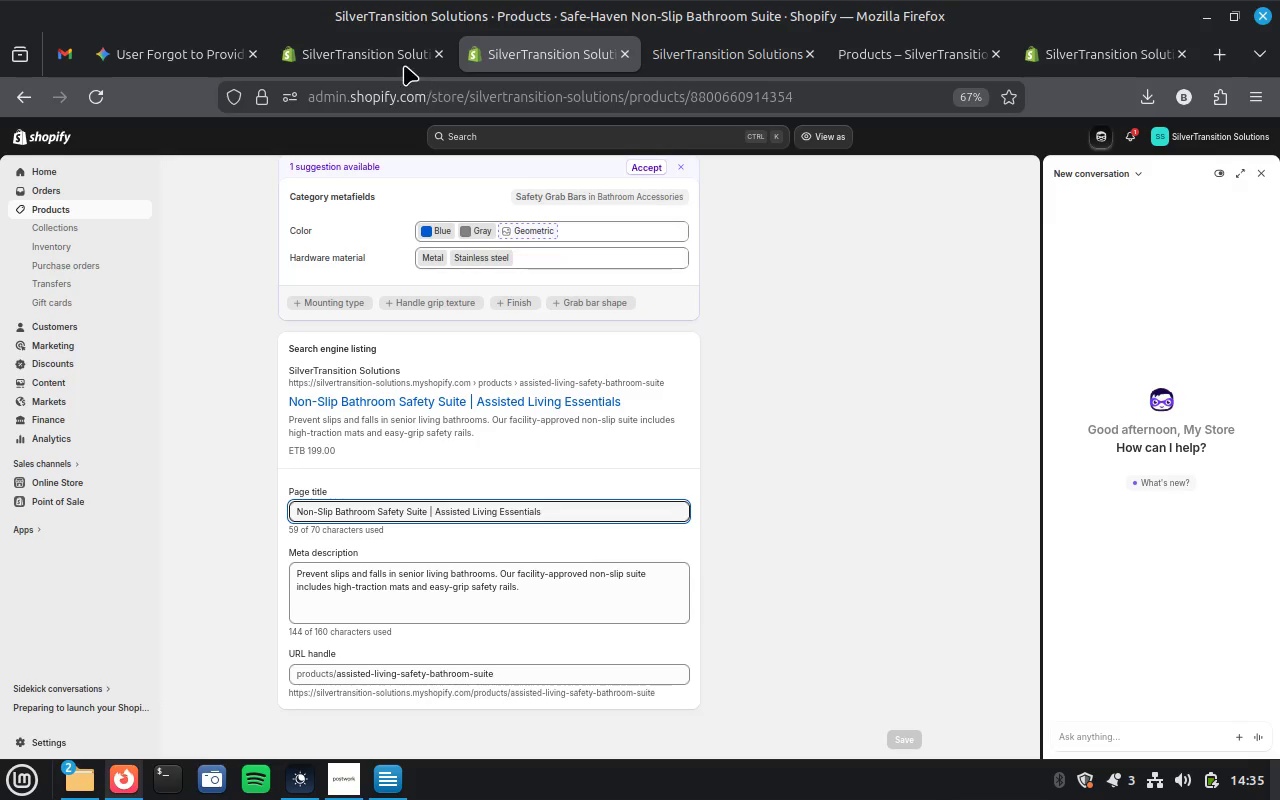 
left_click([384, 47])
 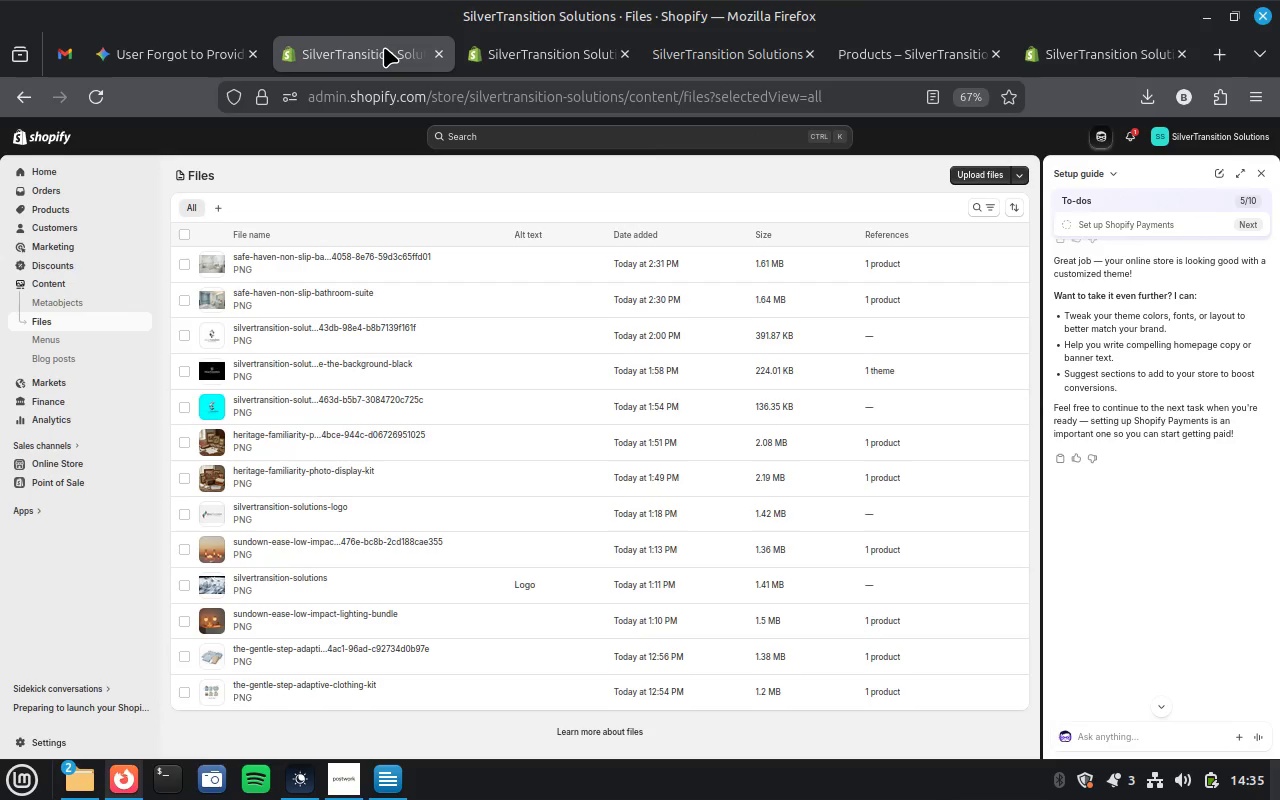 
wait(9.6)
 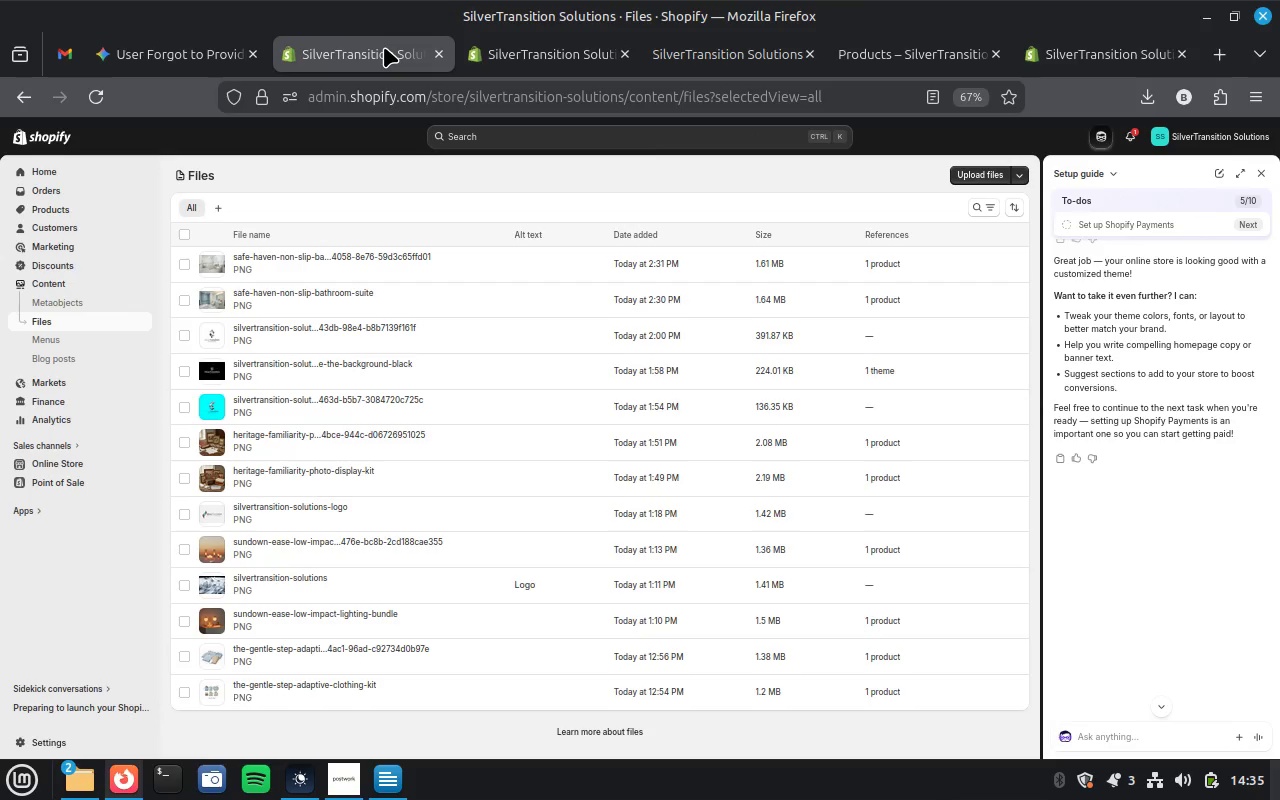 
left_click([526, 234])
 